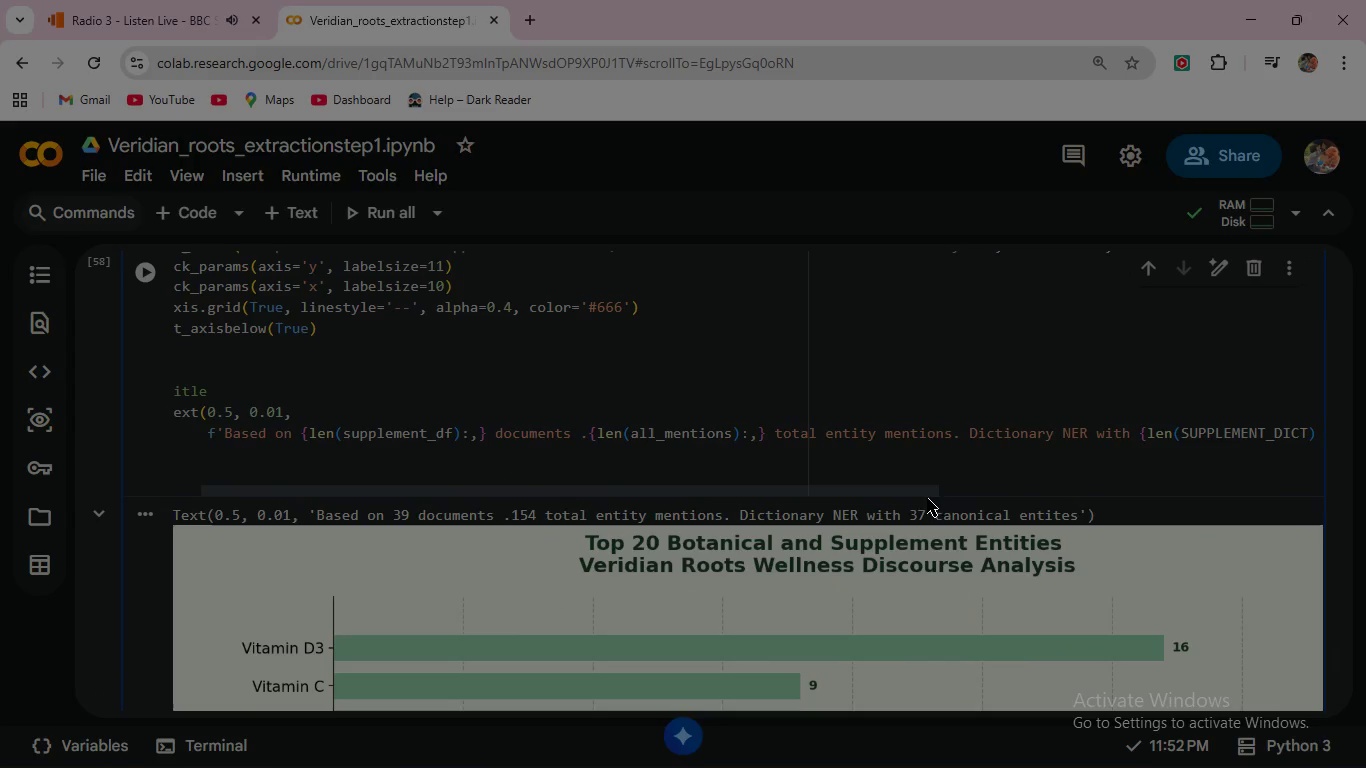 
left_click_drag(start_coordinate=[921, 495], to_coordinate=[1365, 491])
 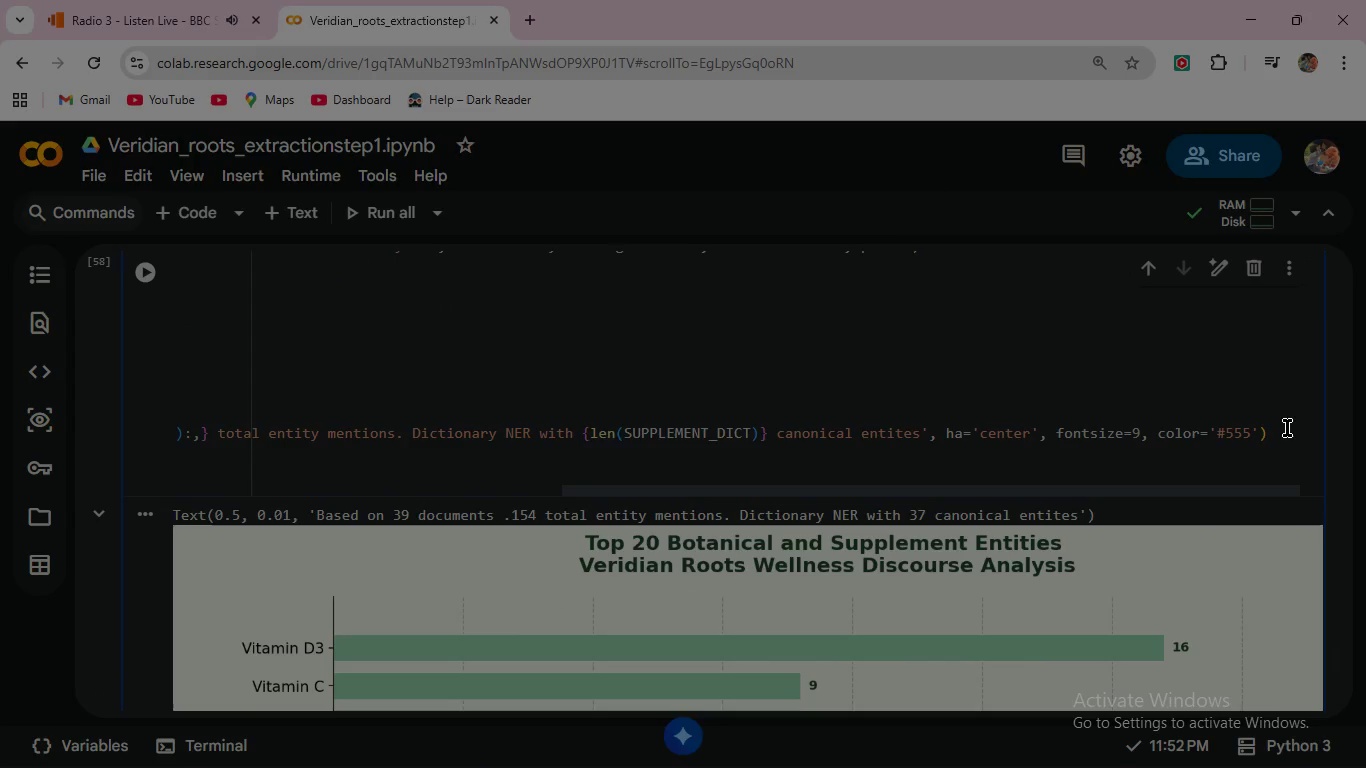 
left_click([1287, 428])
 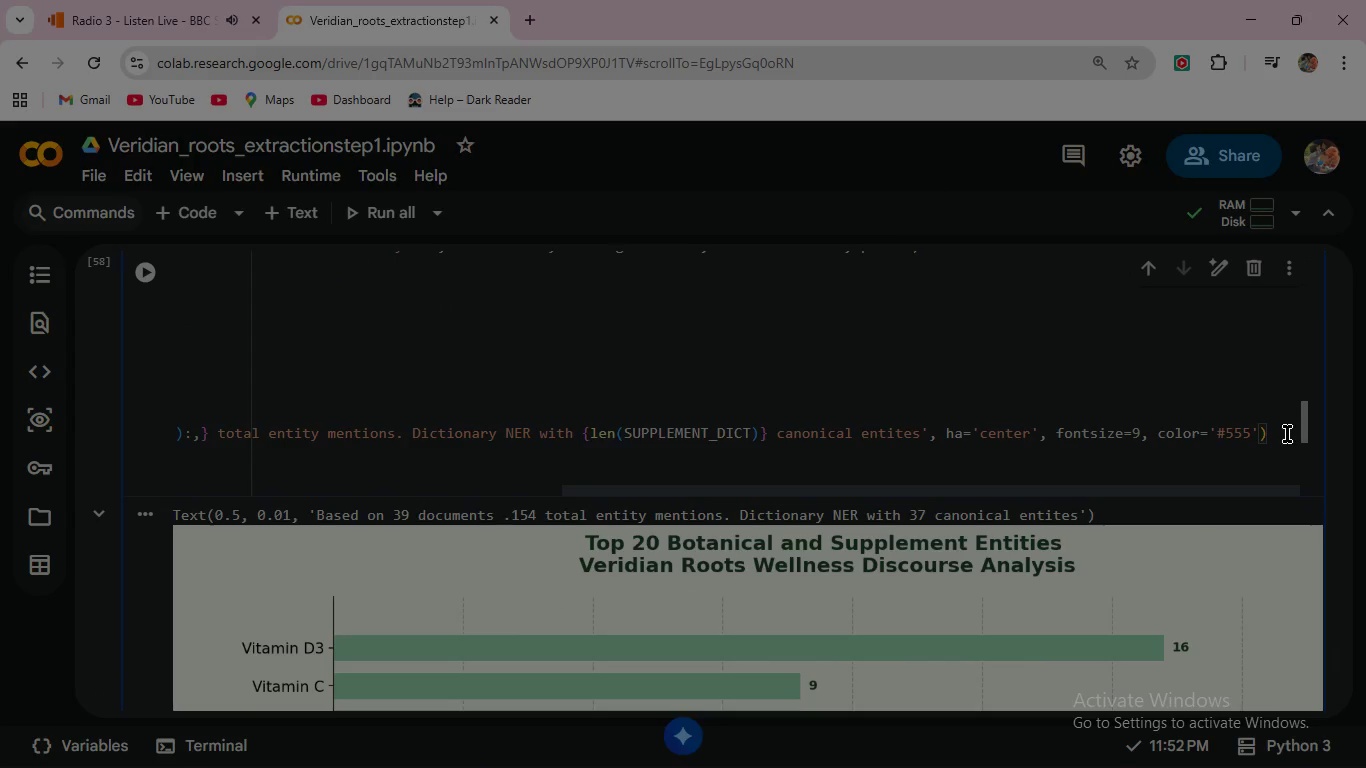 
left_click([1287, 434])
 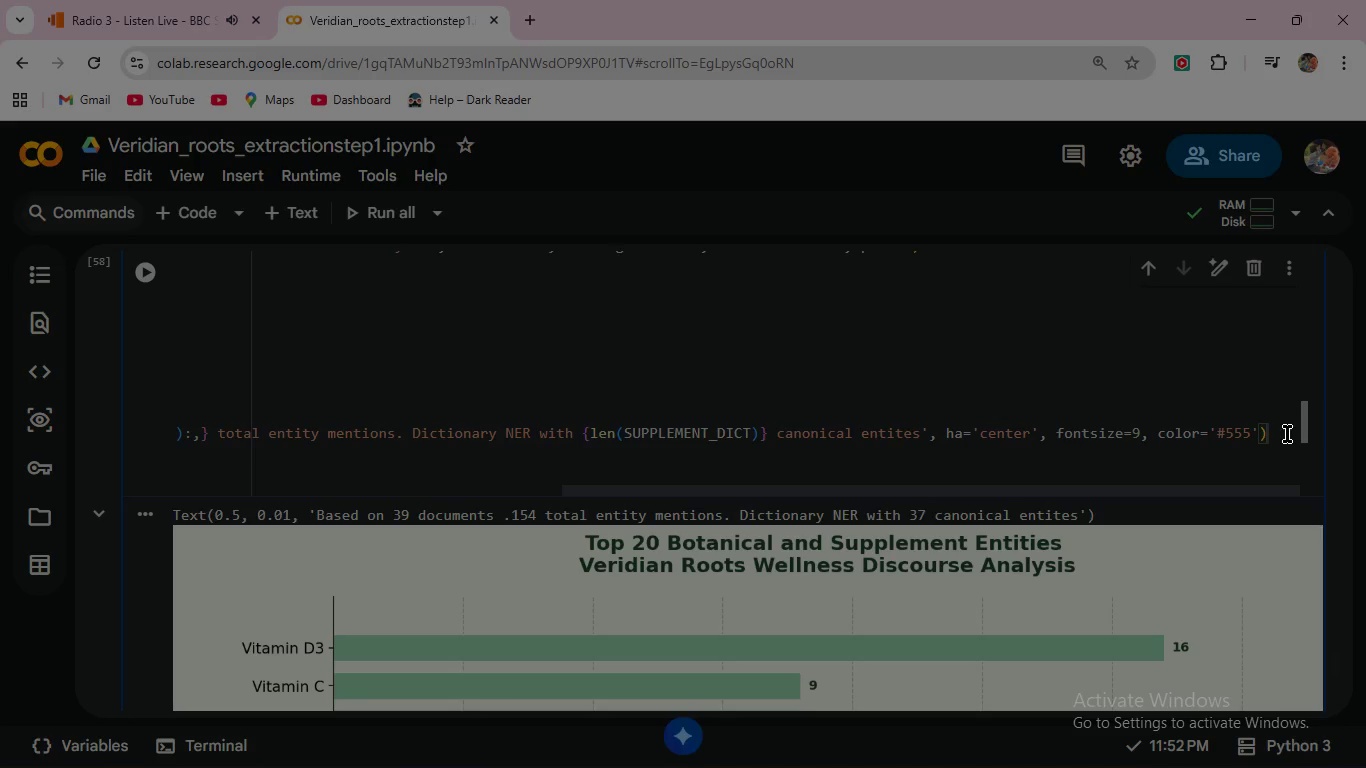 
key(Enter)
 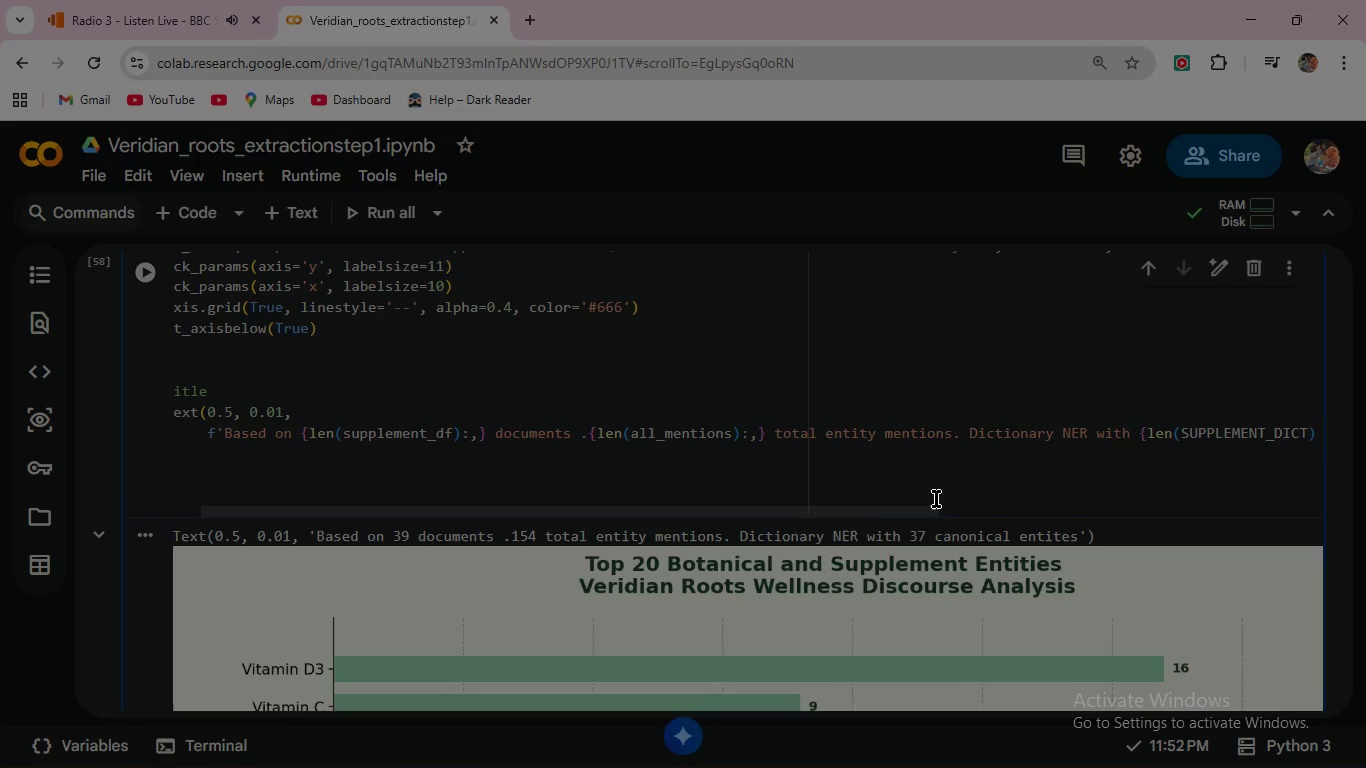 
left_click_drag(start_coordinate=[861, 508], to_coordinate=[370, 522])
 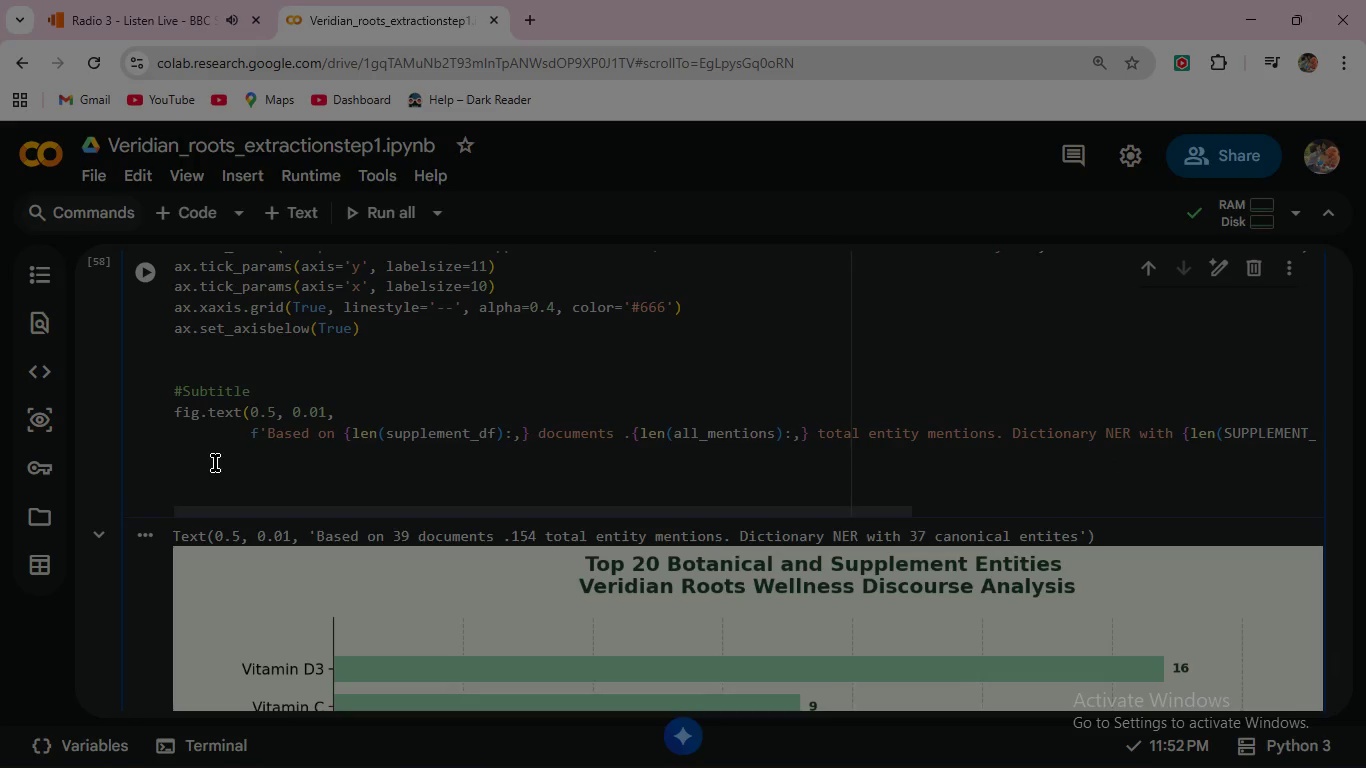 
type(pt)
key(Backspace)
type(lt.tight_layout(rect=[0,0.0)
 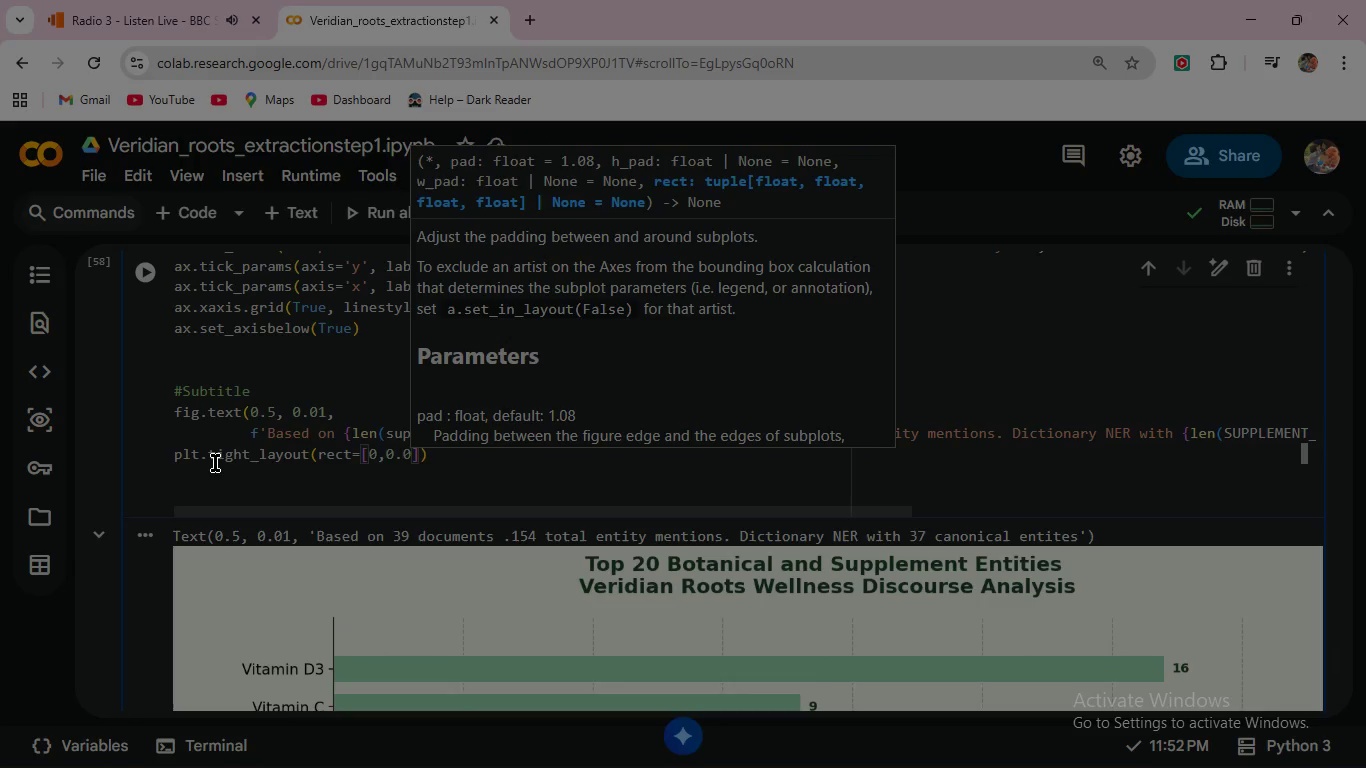 
double_click([215, 463])
 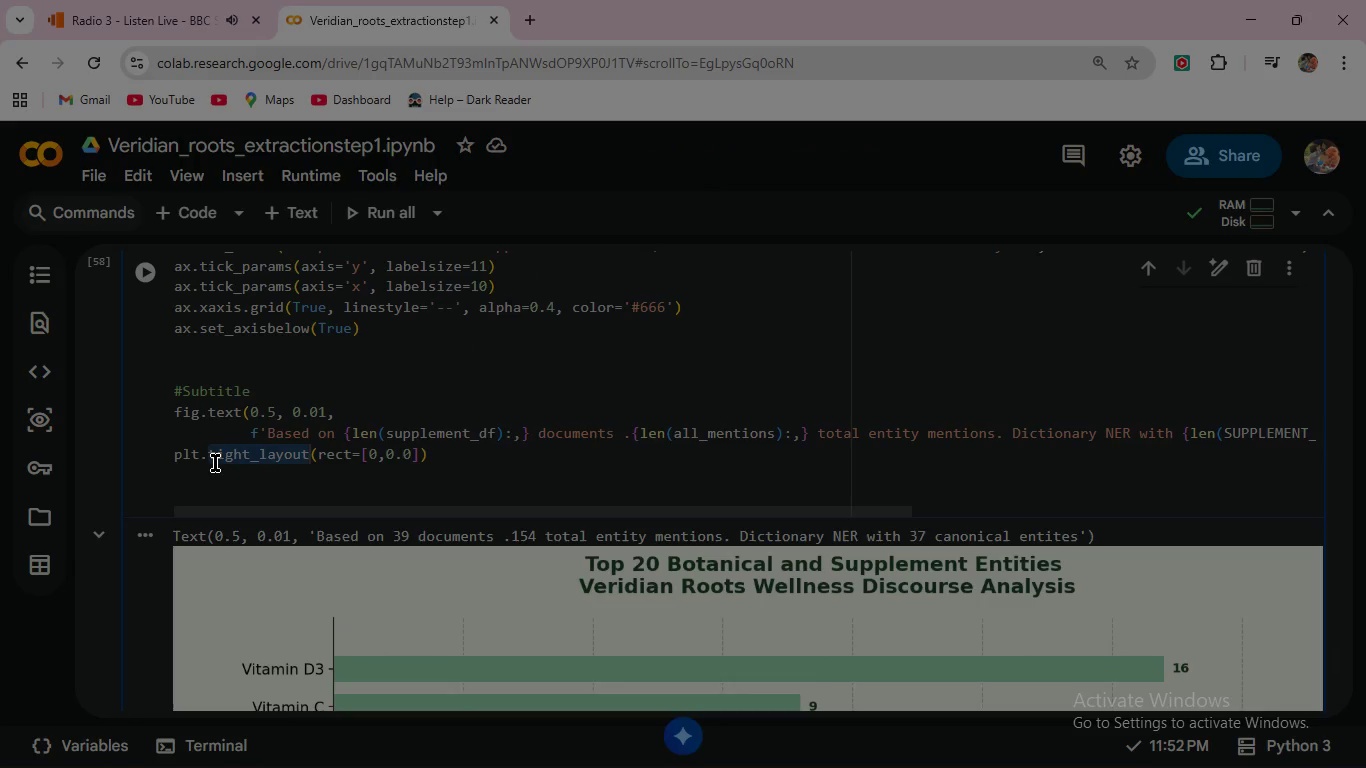 
triple_click([215, 463])
 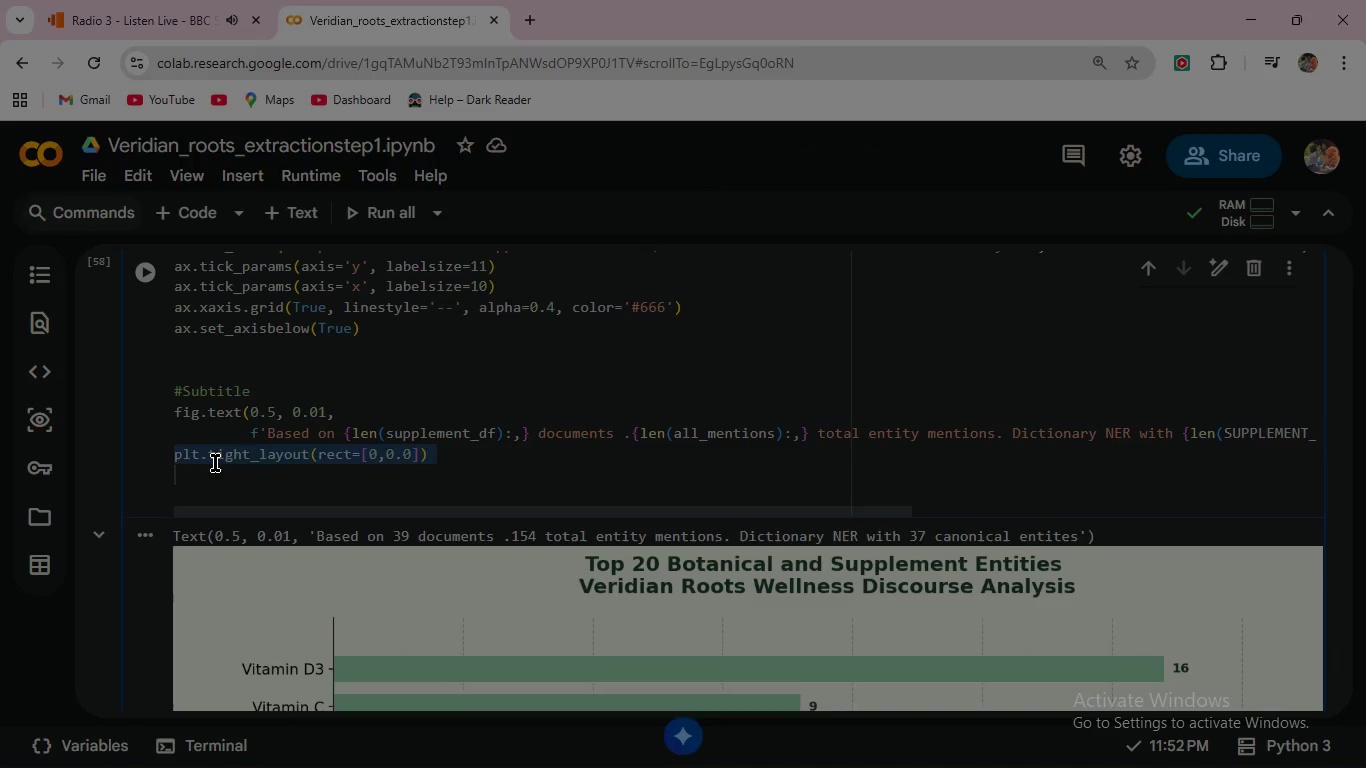 
key(3)
 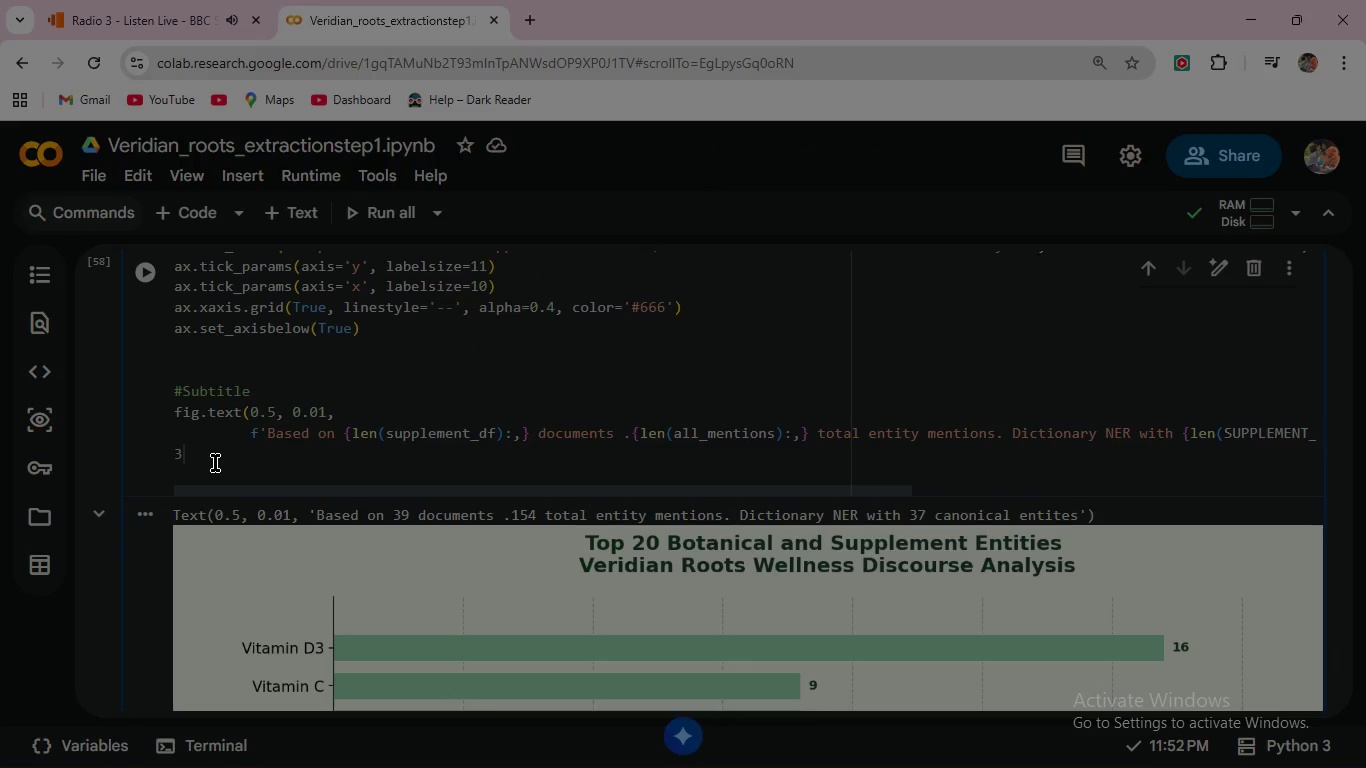 
key(Control+Z)
 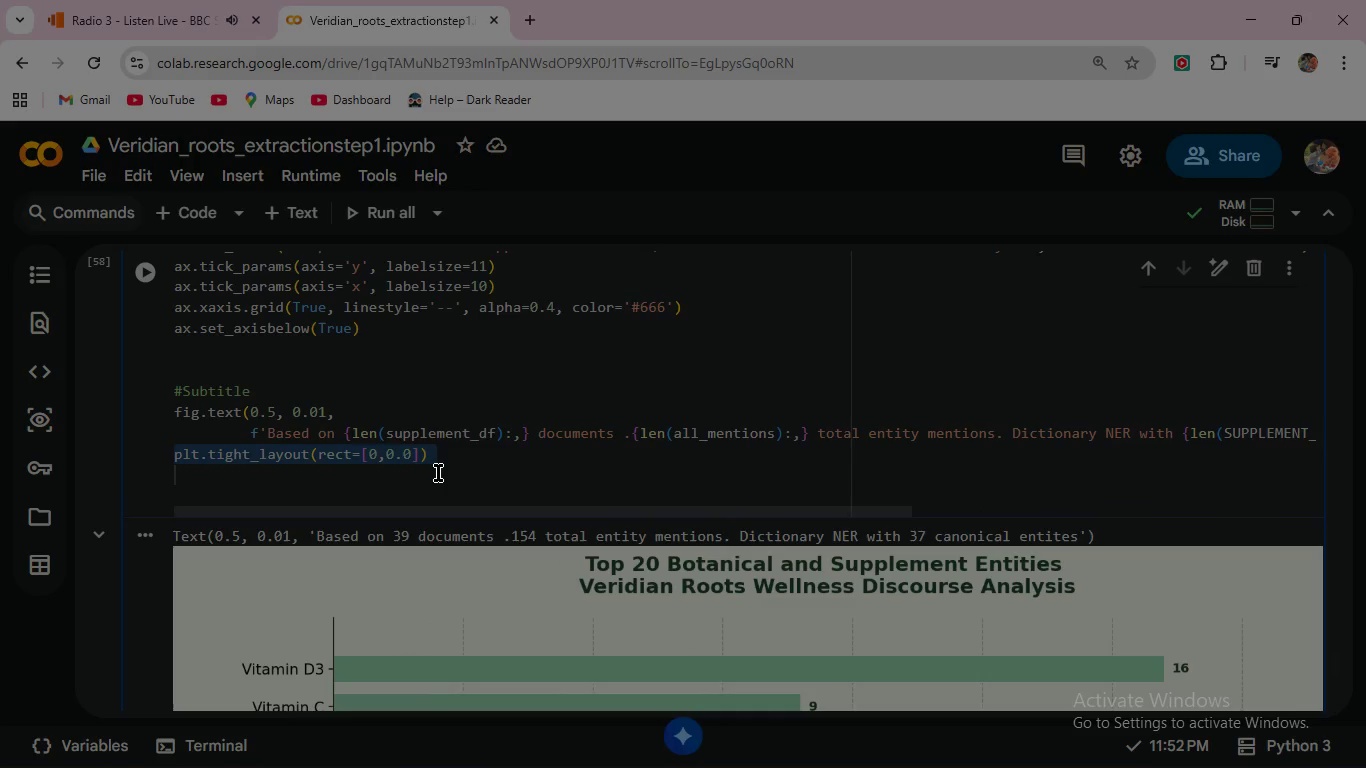 
left_click([430, 473])
 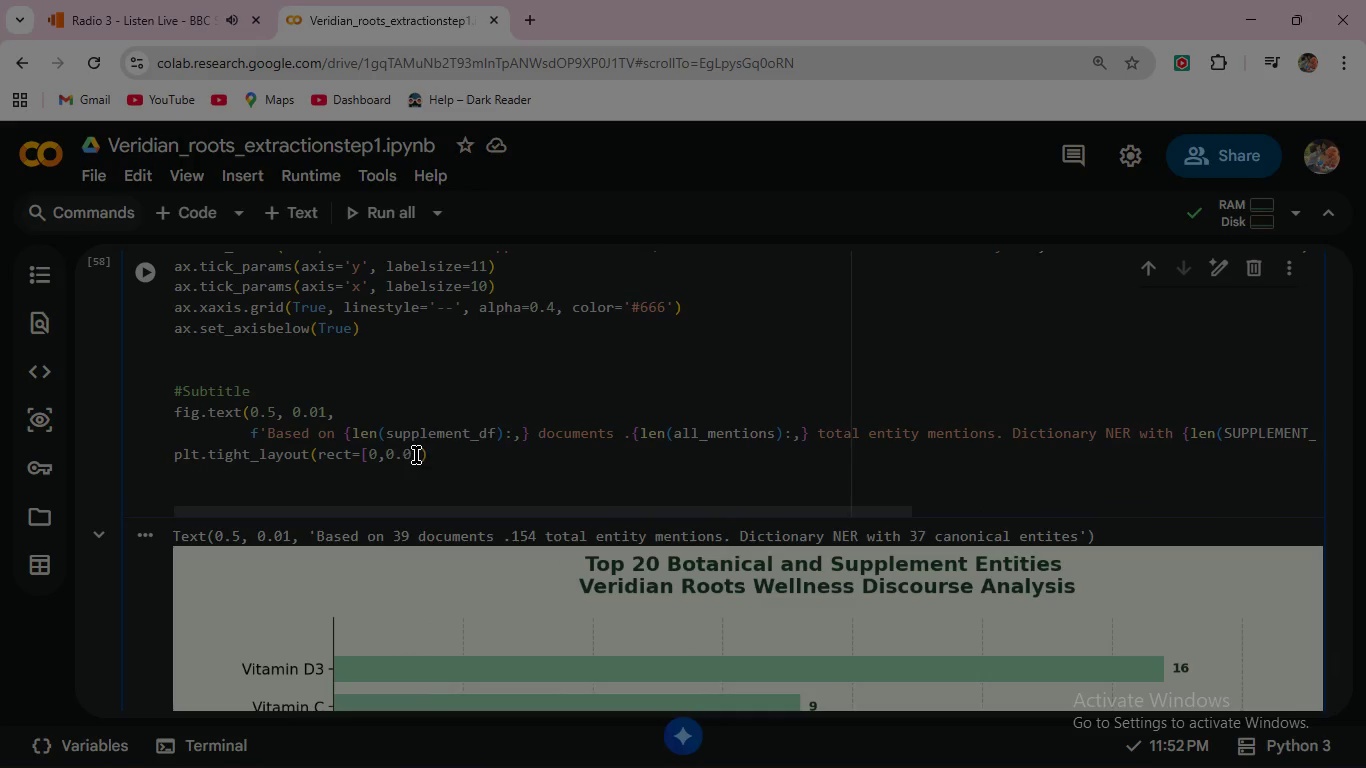 
left_click([416, 455])
 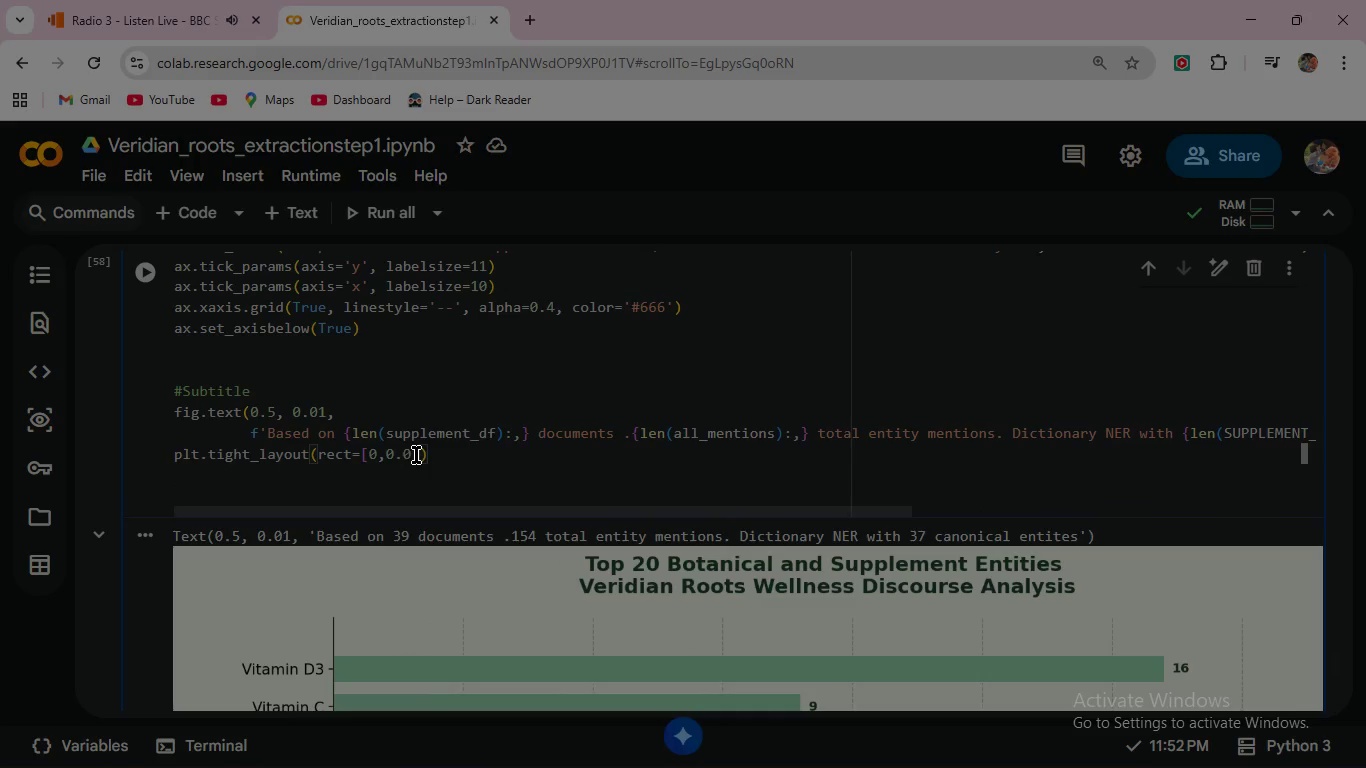 
key(3)
 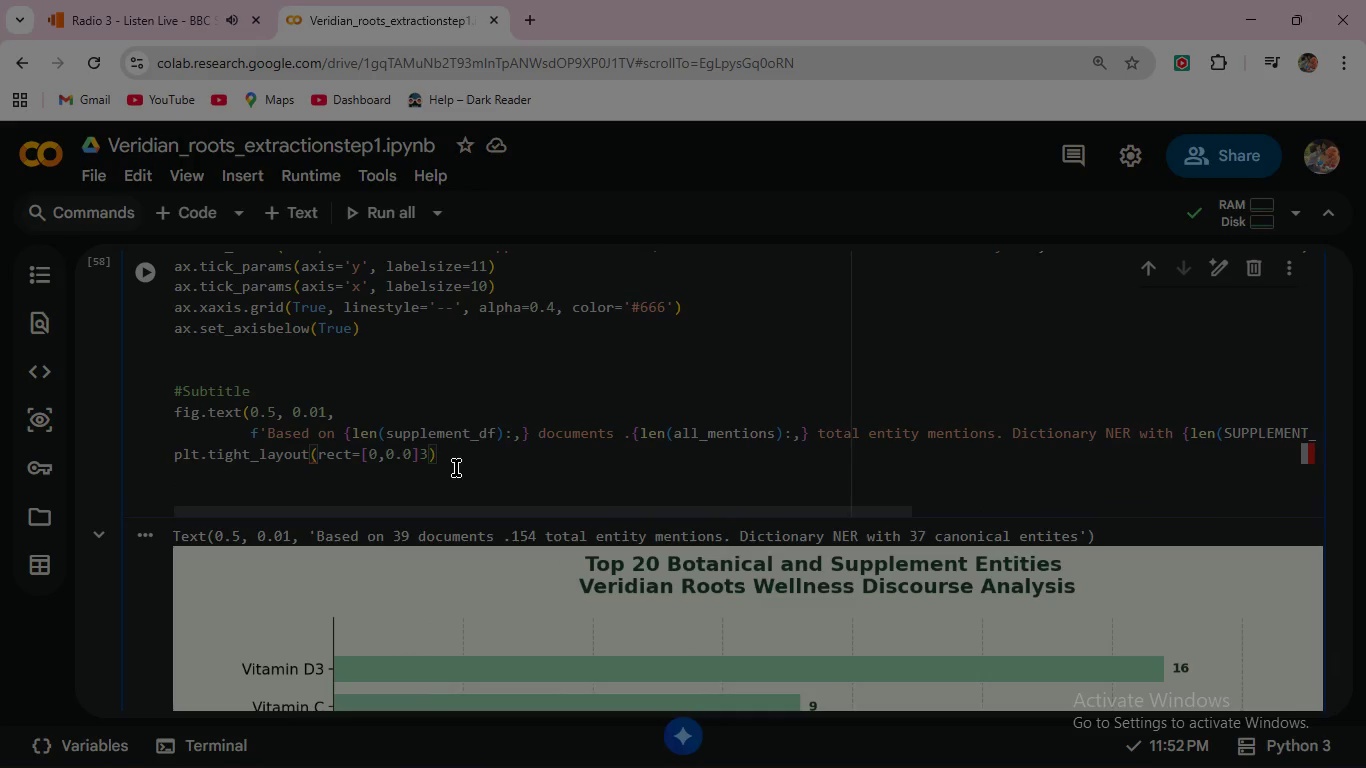 
key(Backspace)
 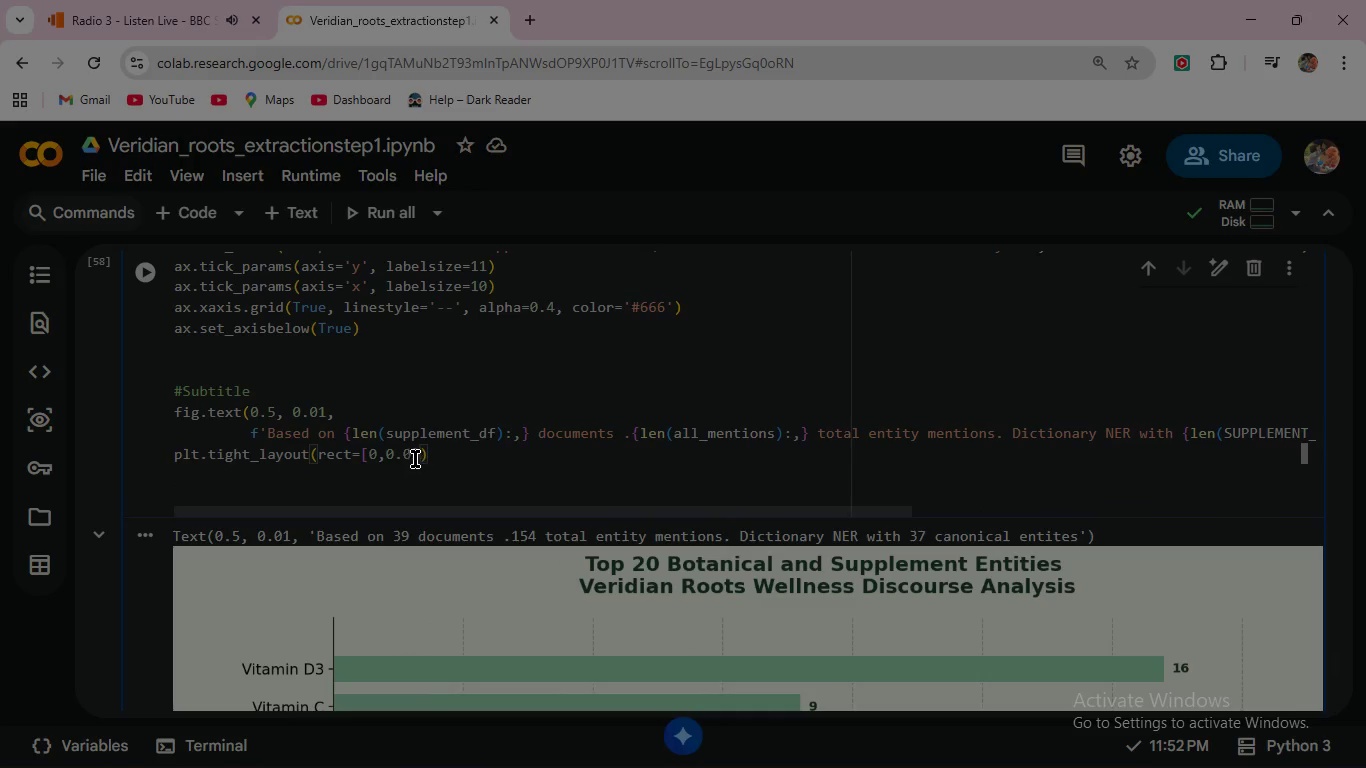 
left_click([415, 457])
 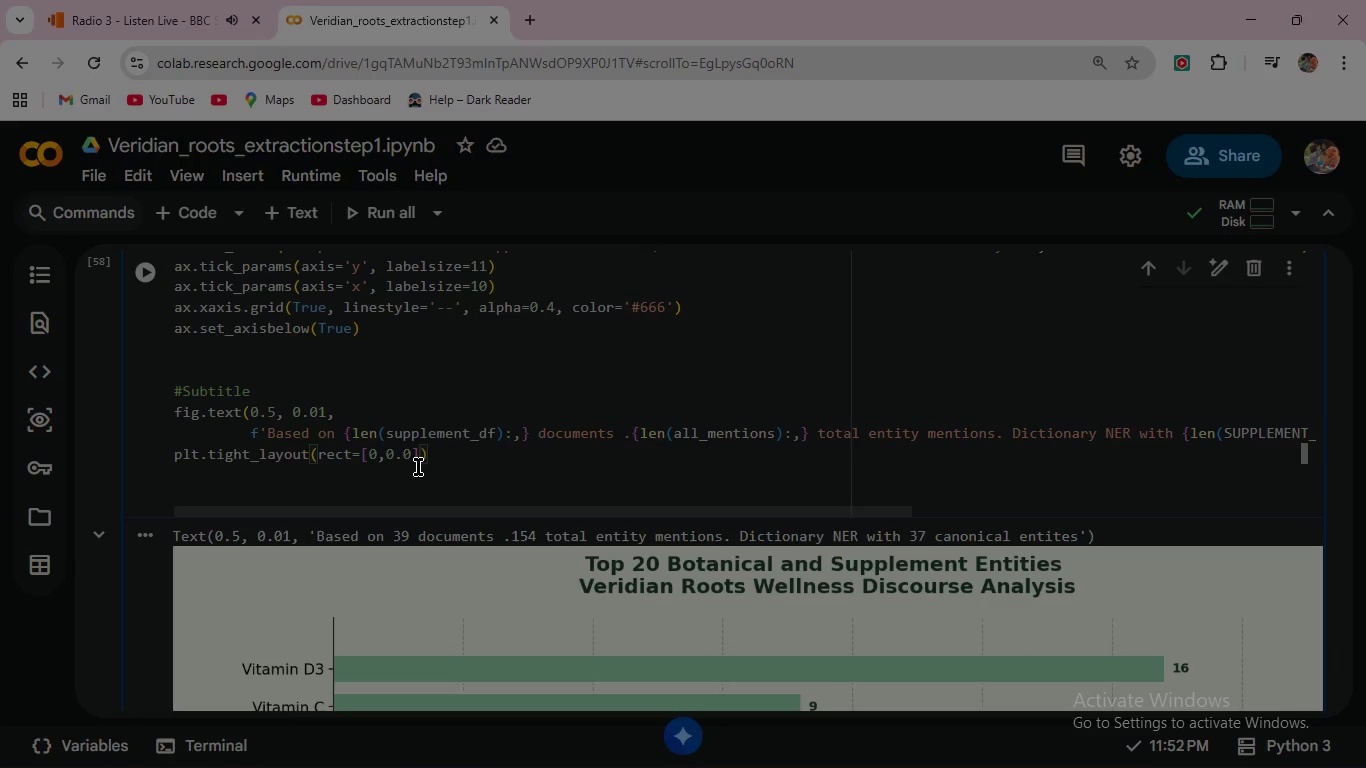 
key(ArrowLeft)
 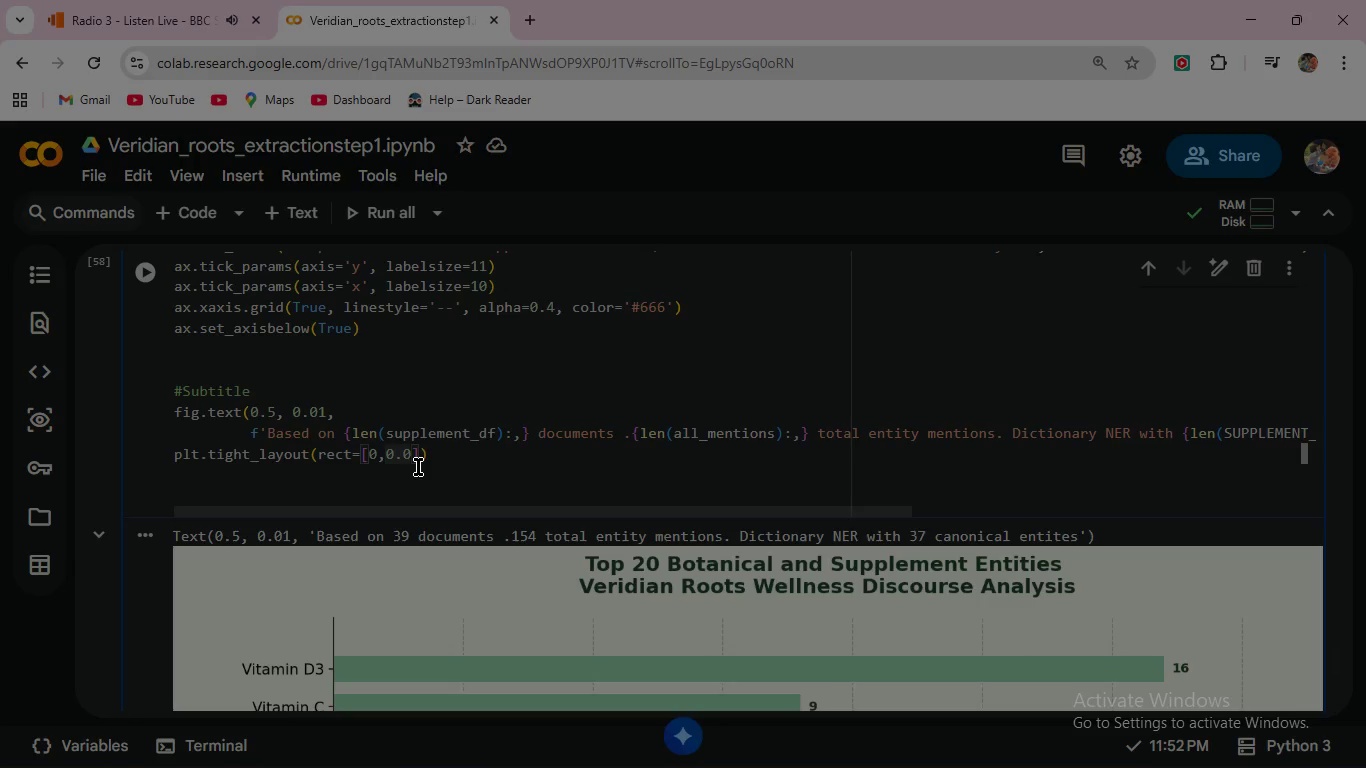 
key(0)
 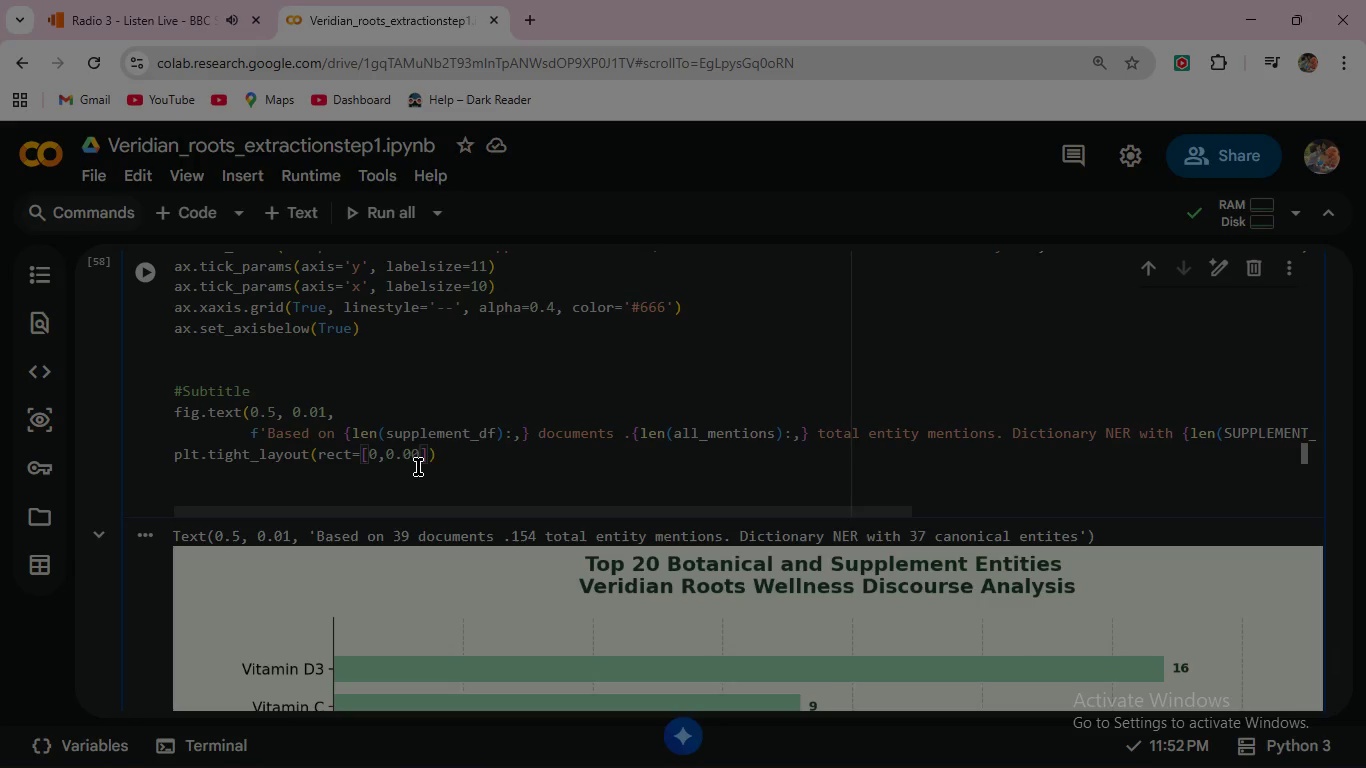 
key(Period)
 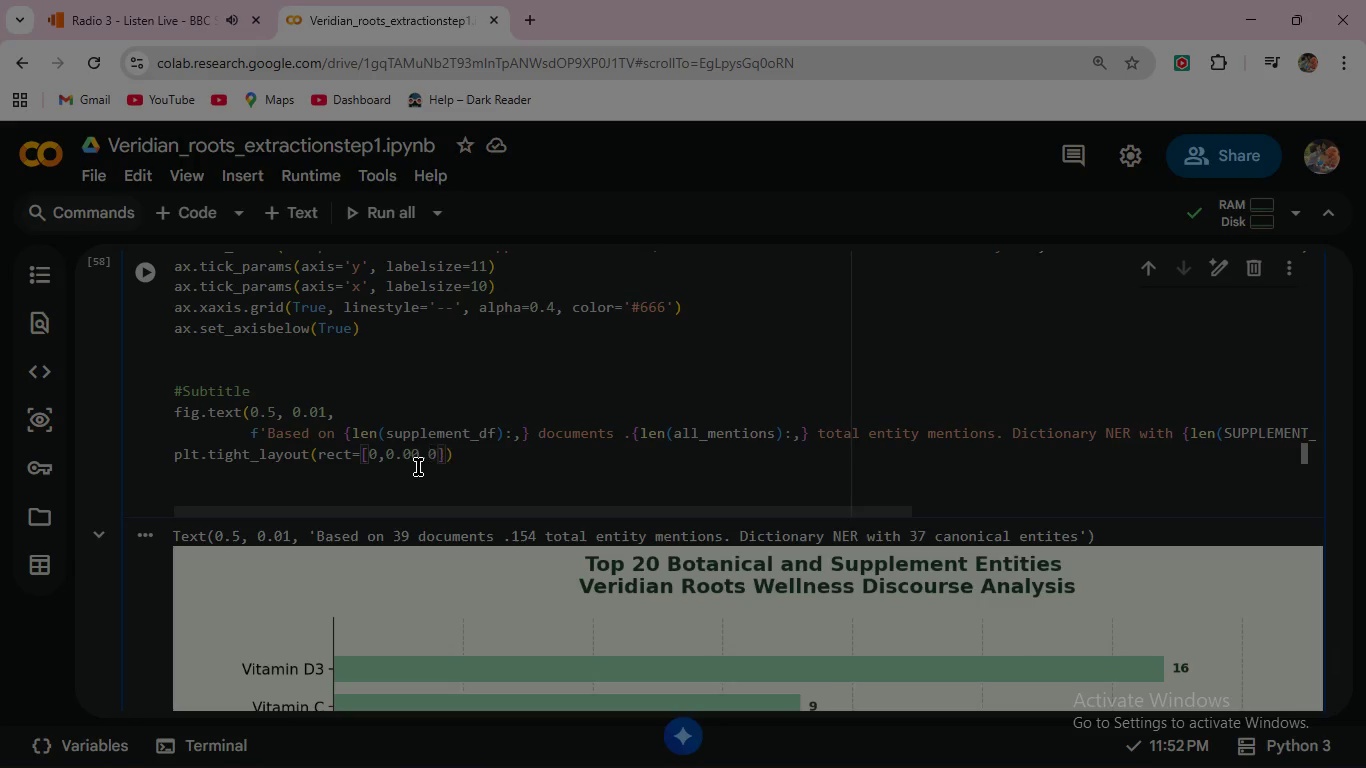 
key(0)
 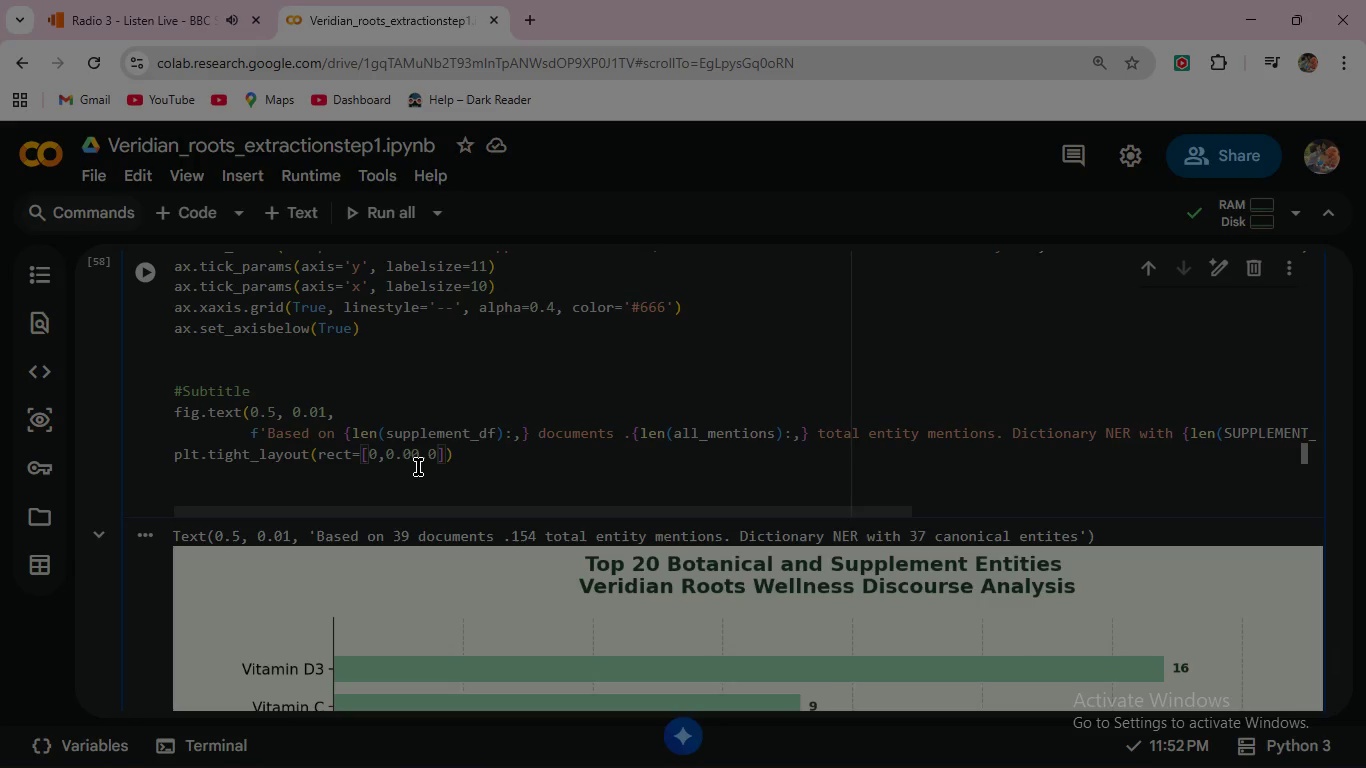 
key(Backspace)
 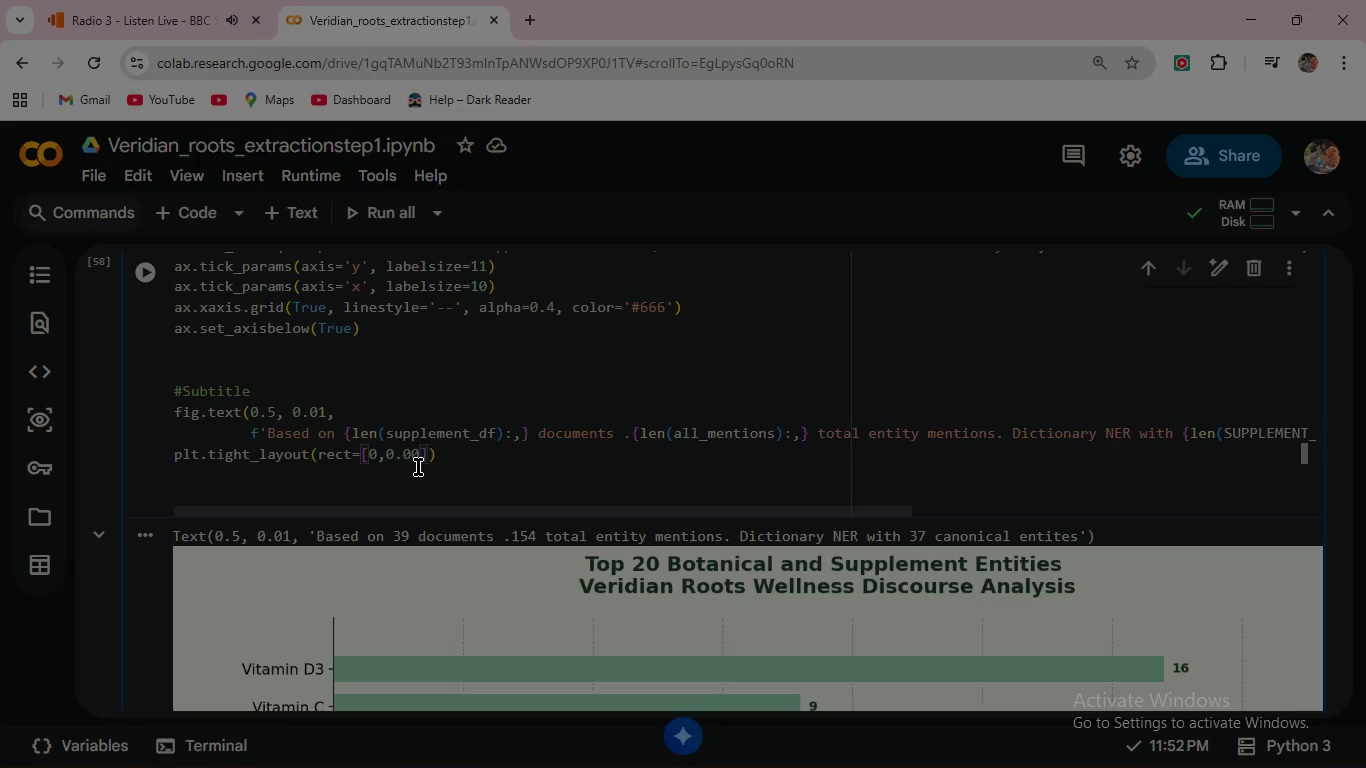 
key(Backspace)
 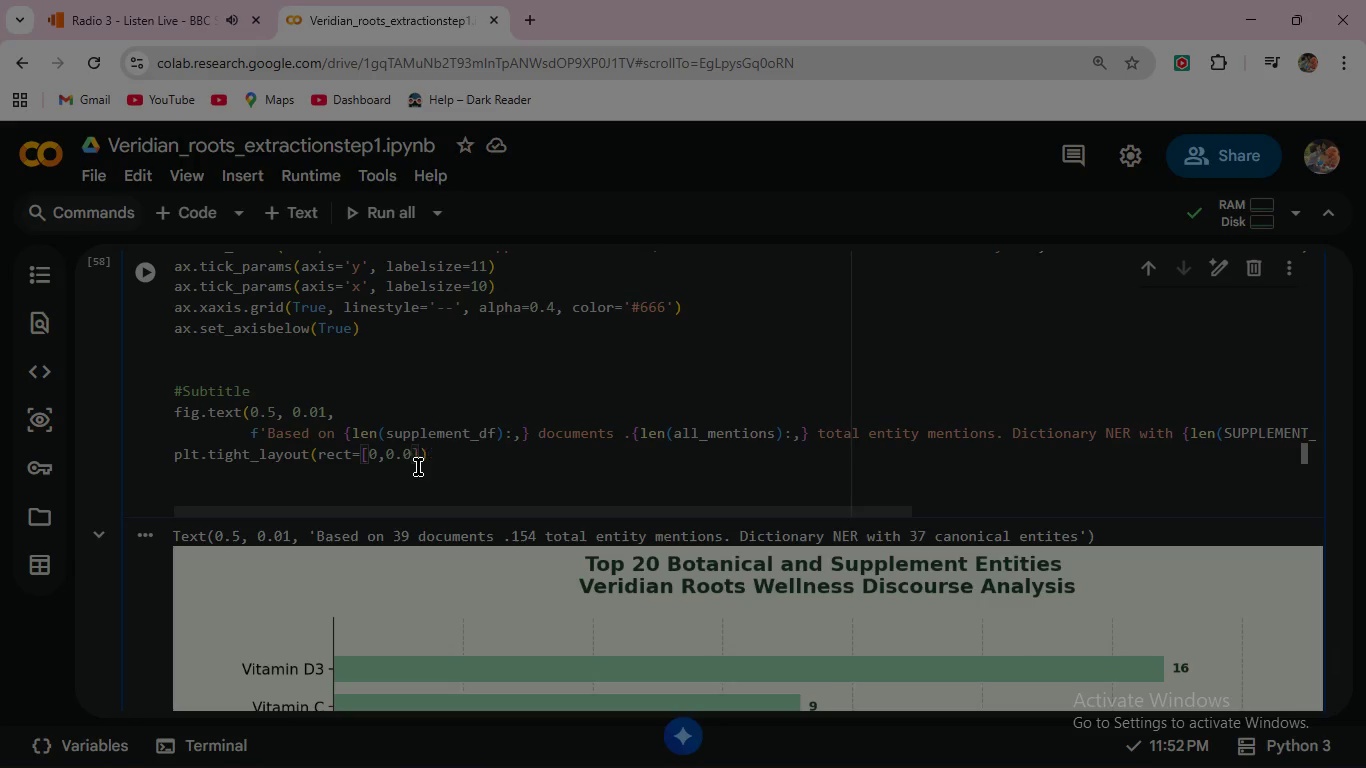 
key(Backspace)
 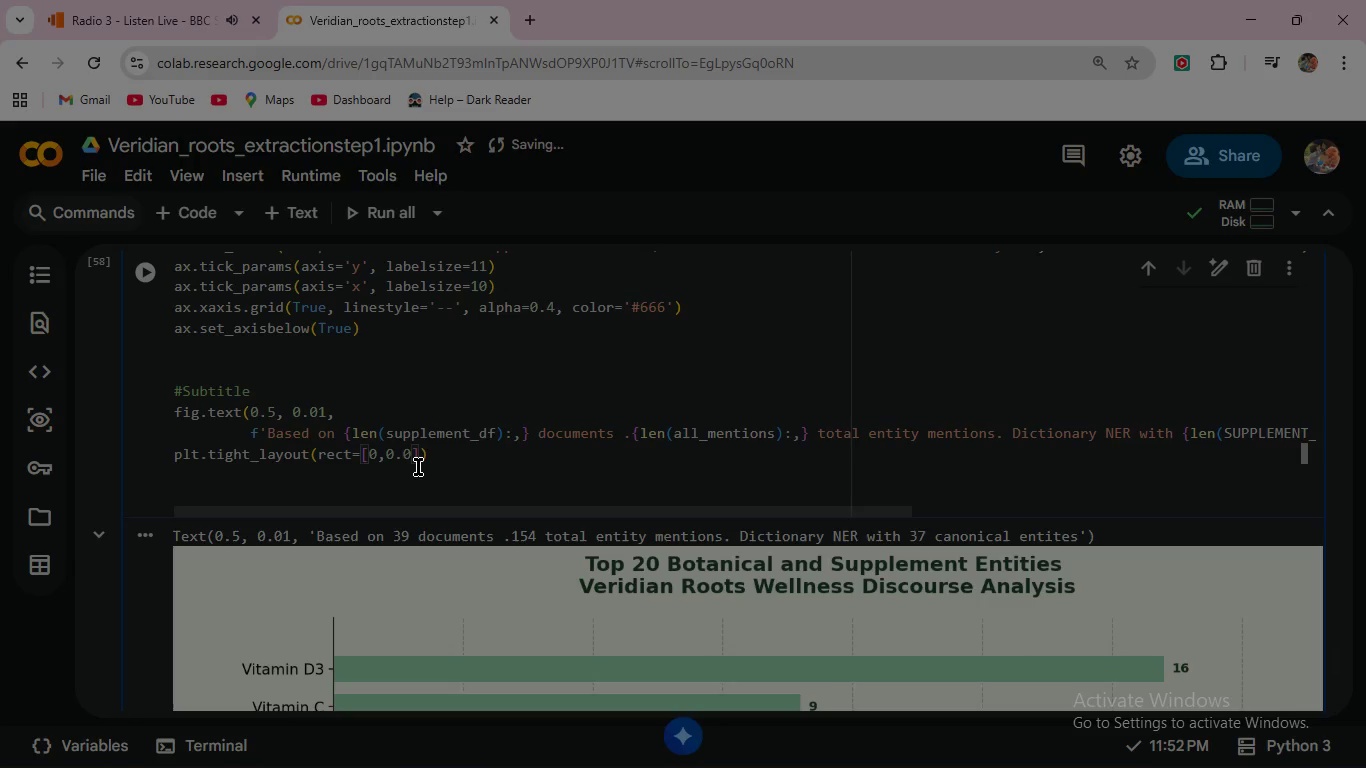 
key(3)
 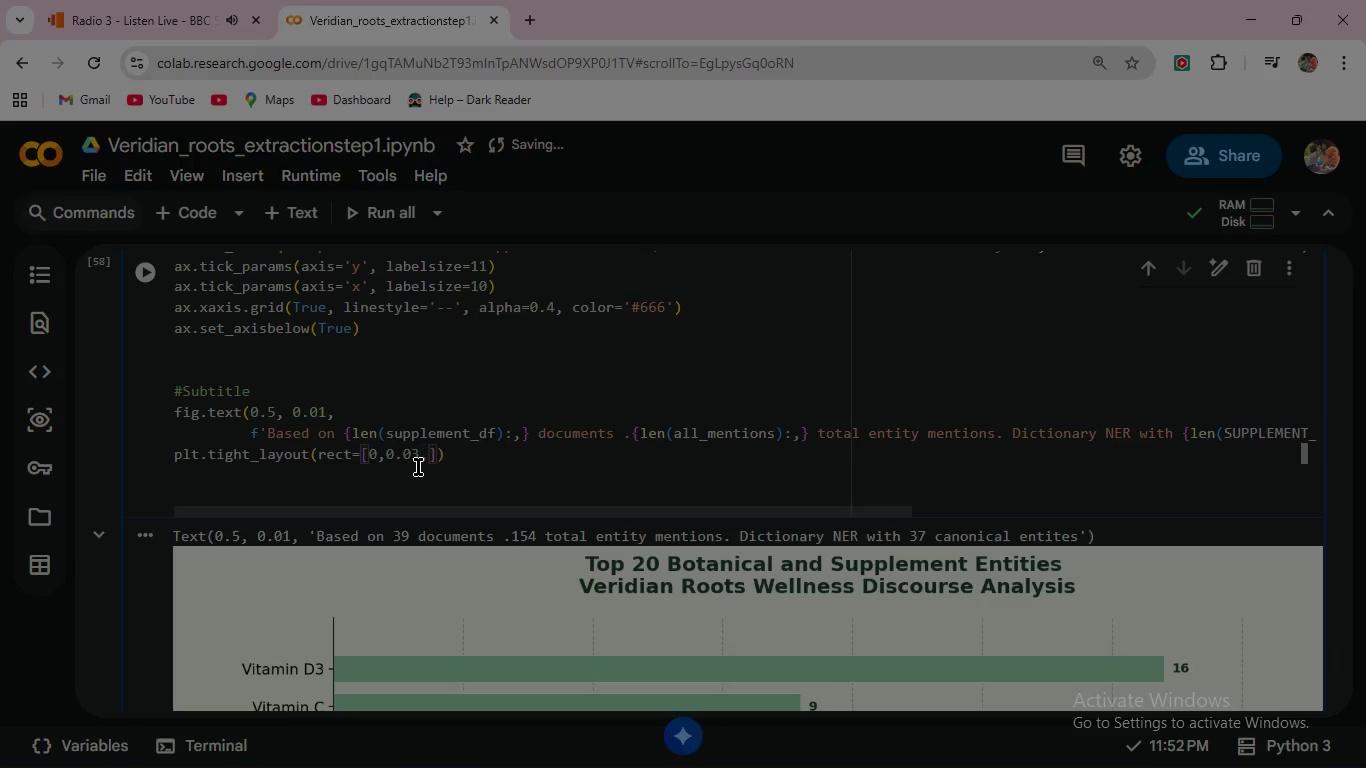 
key(Comma)
 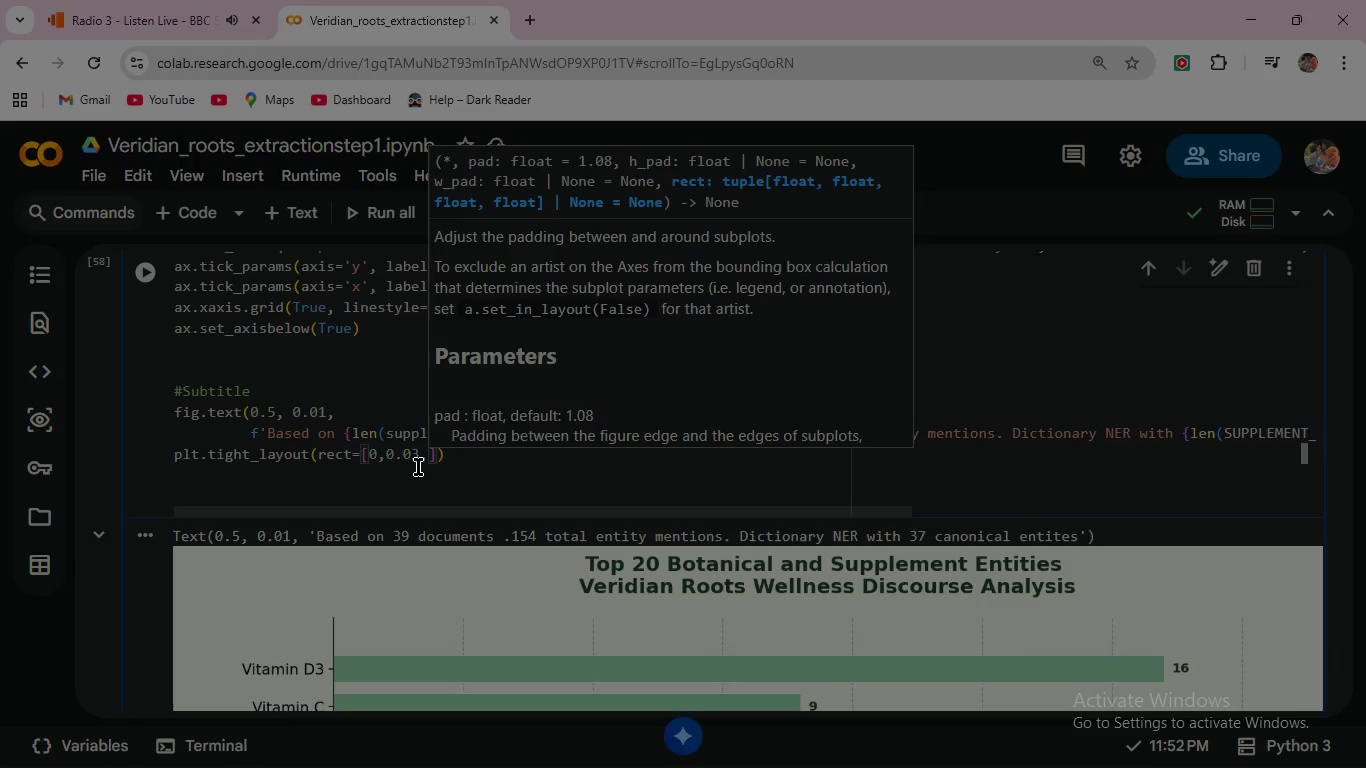 
key(1)
 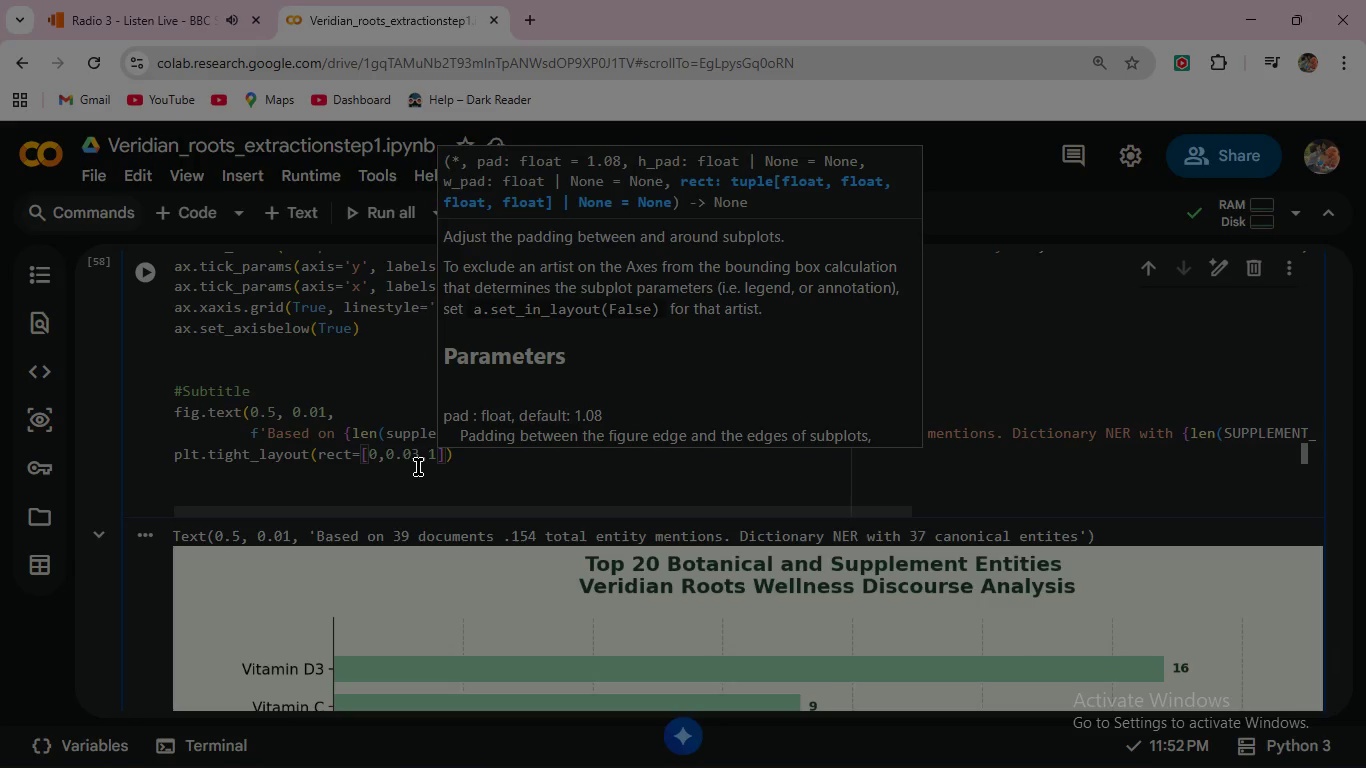 
key(Comma)
 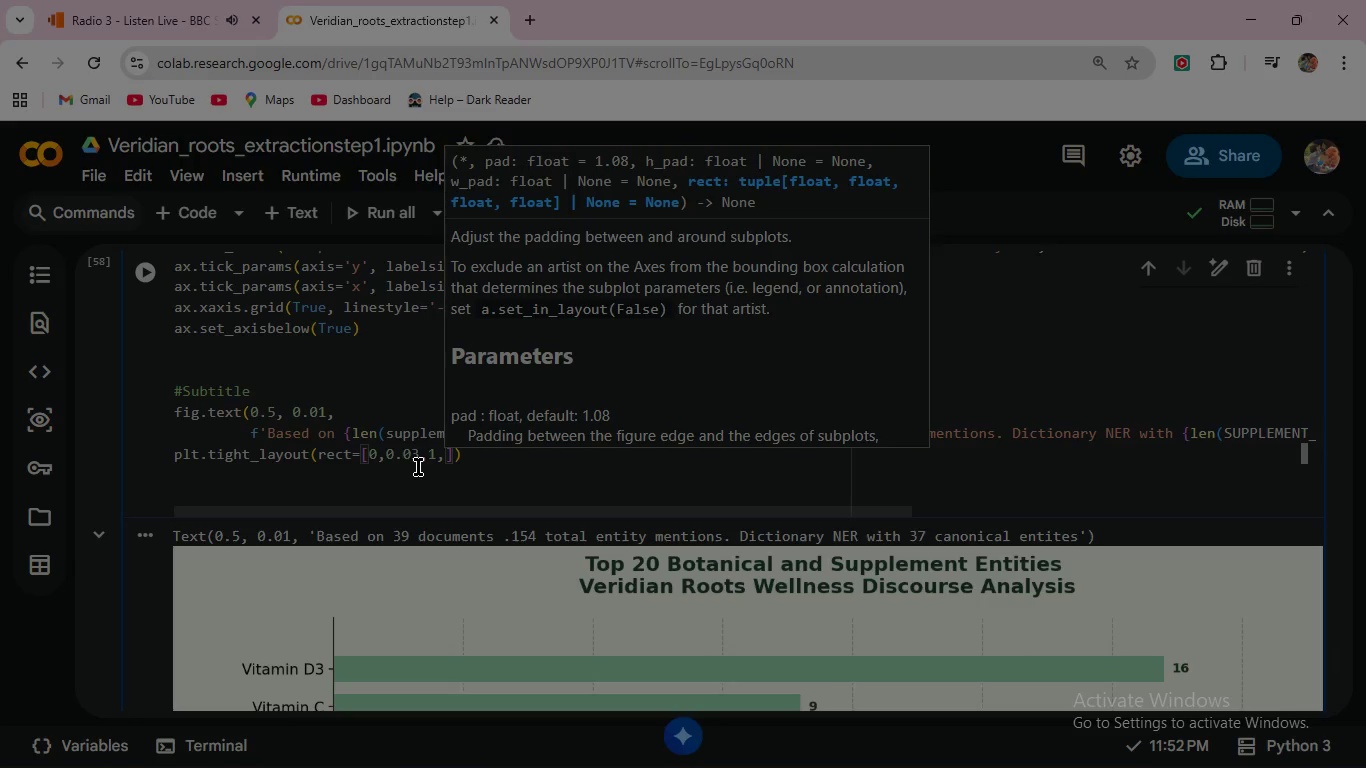 
key(Space)
 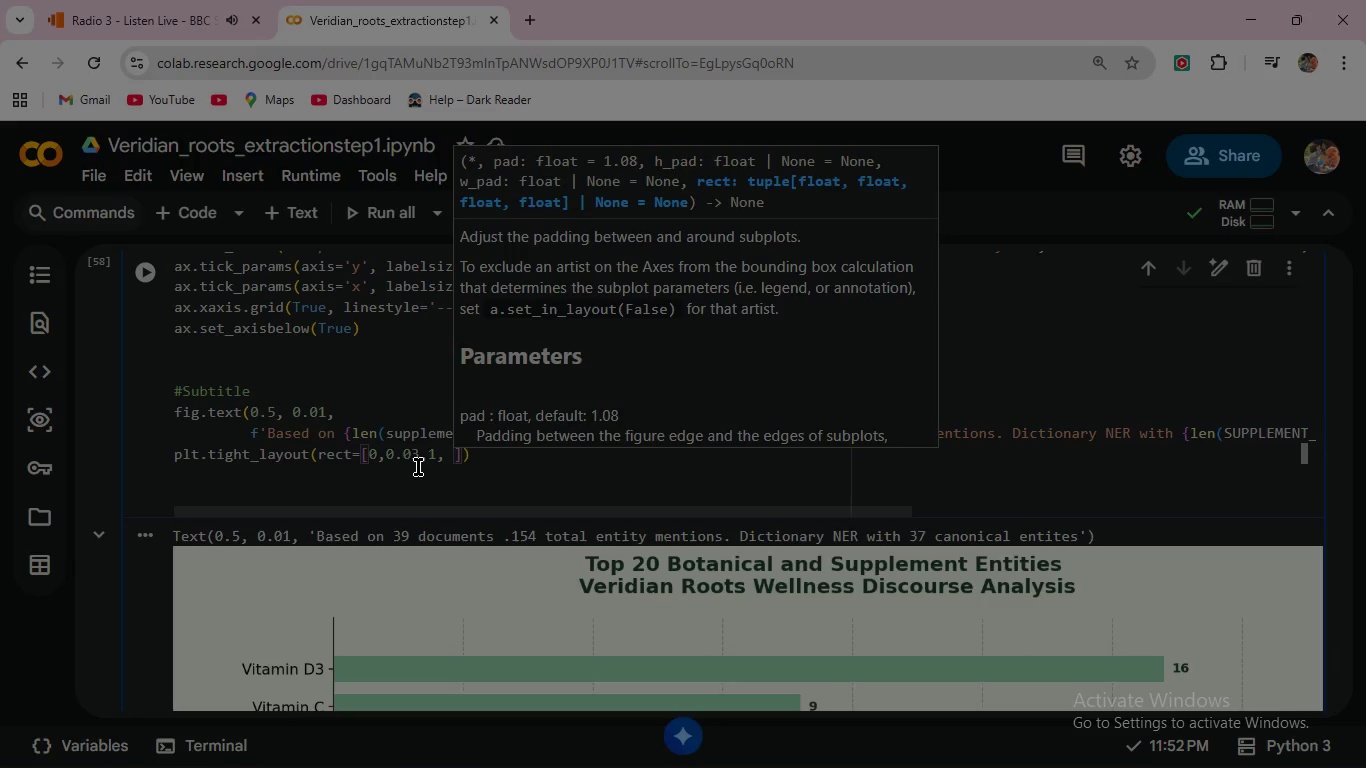 
key(1)
 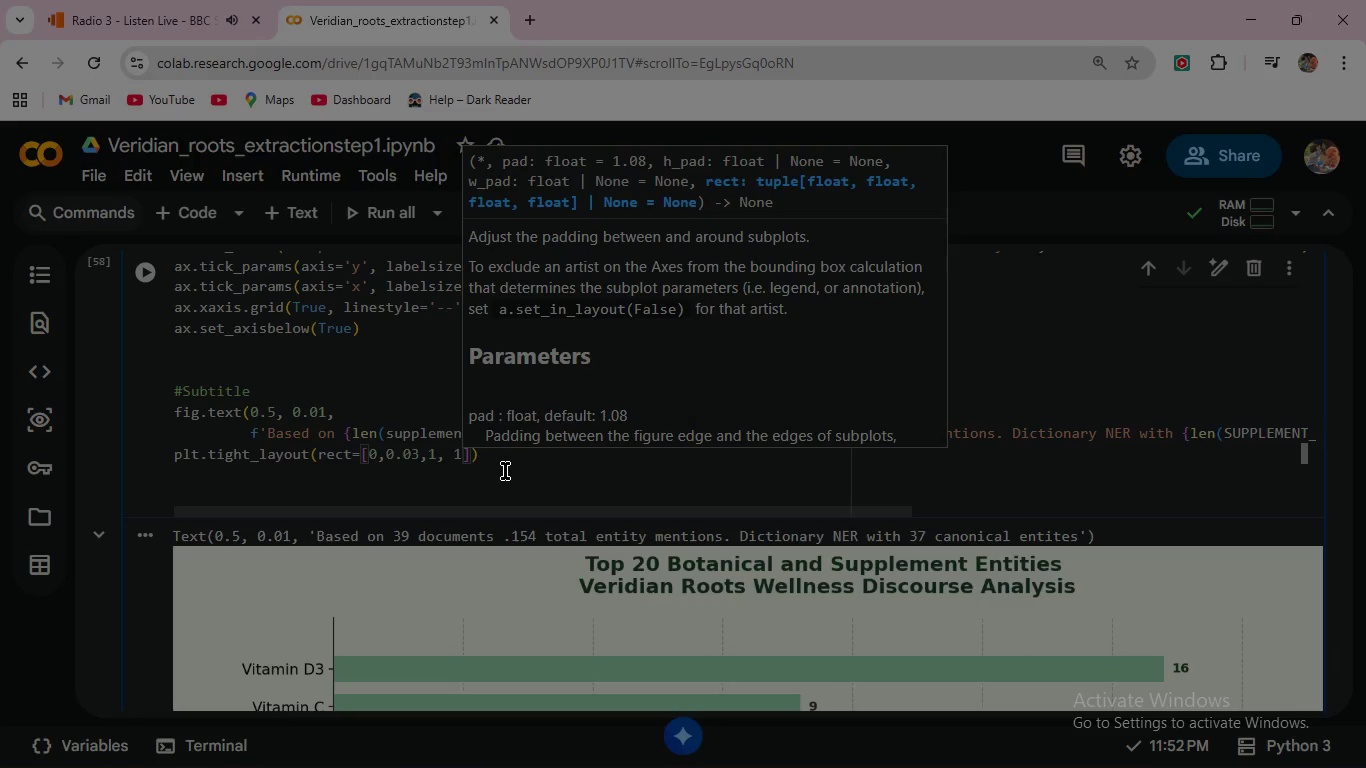 
left_click([505, 464])
 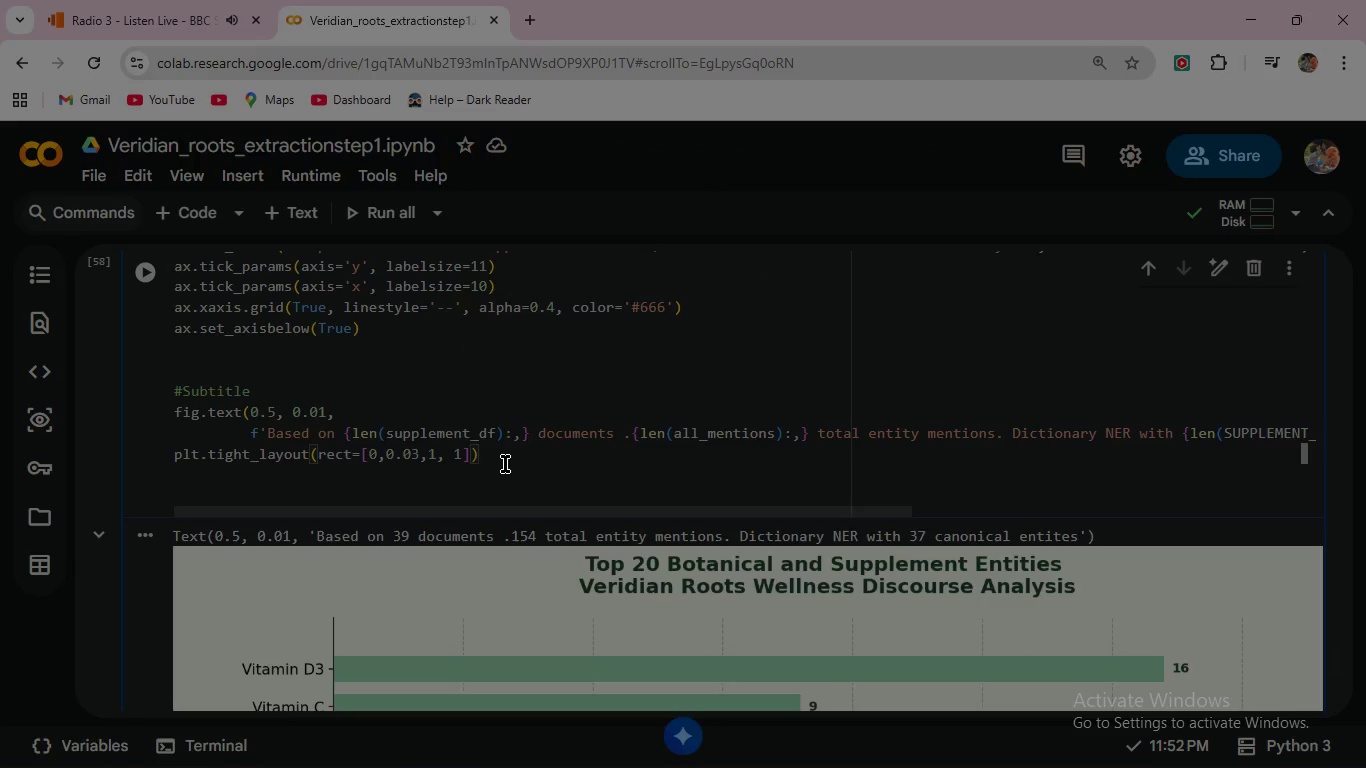 
key(Enter)
 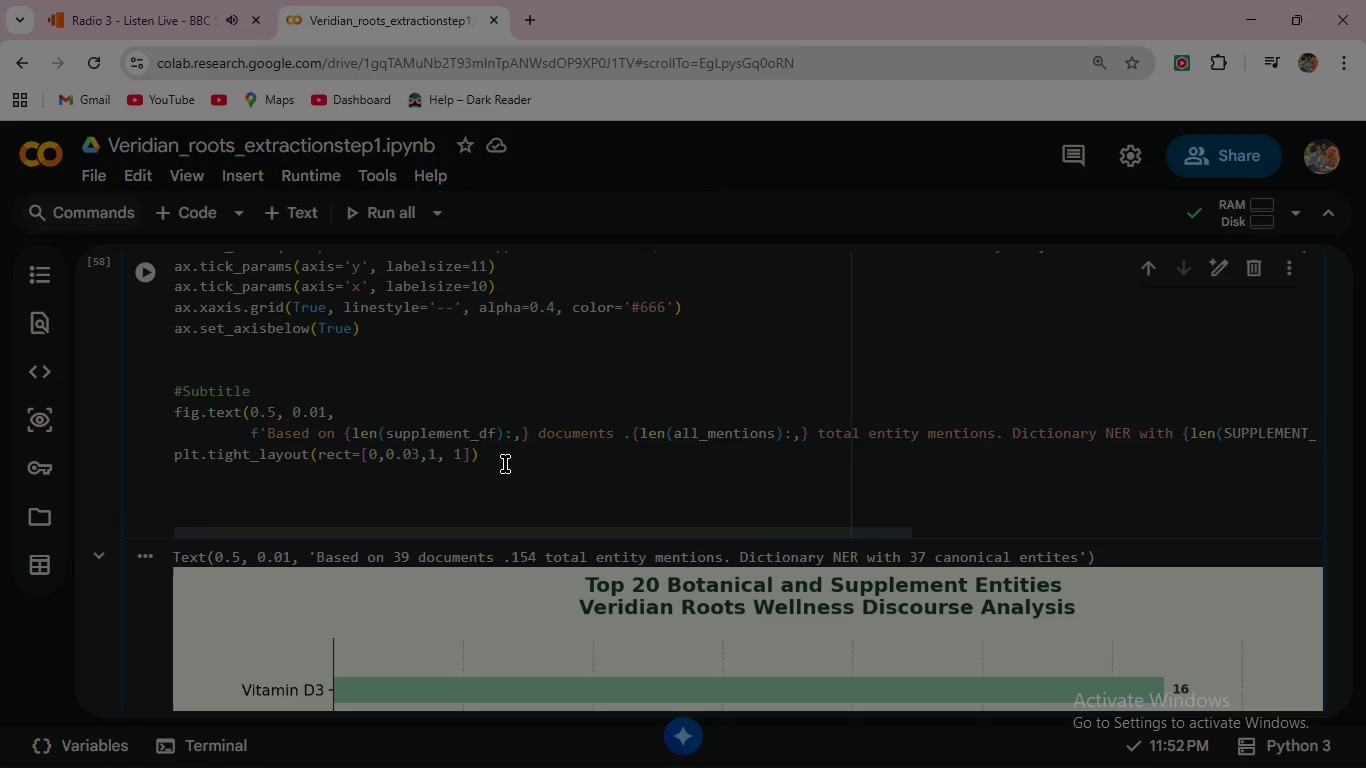 
type(plt.show()
 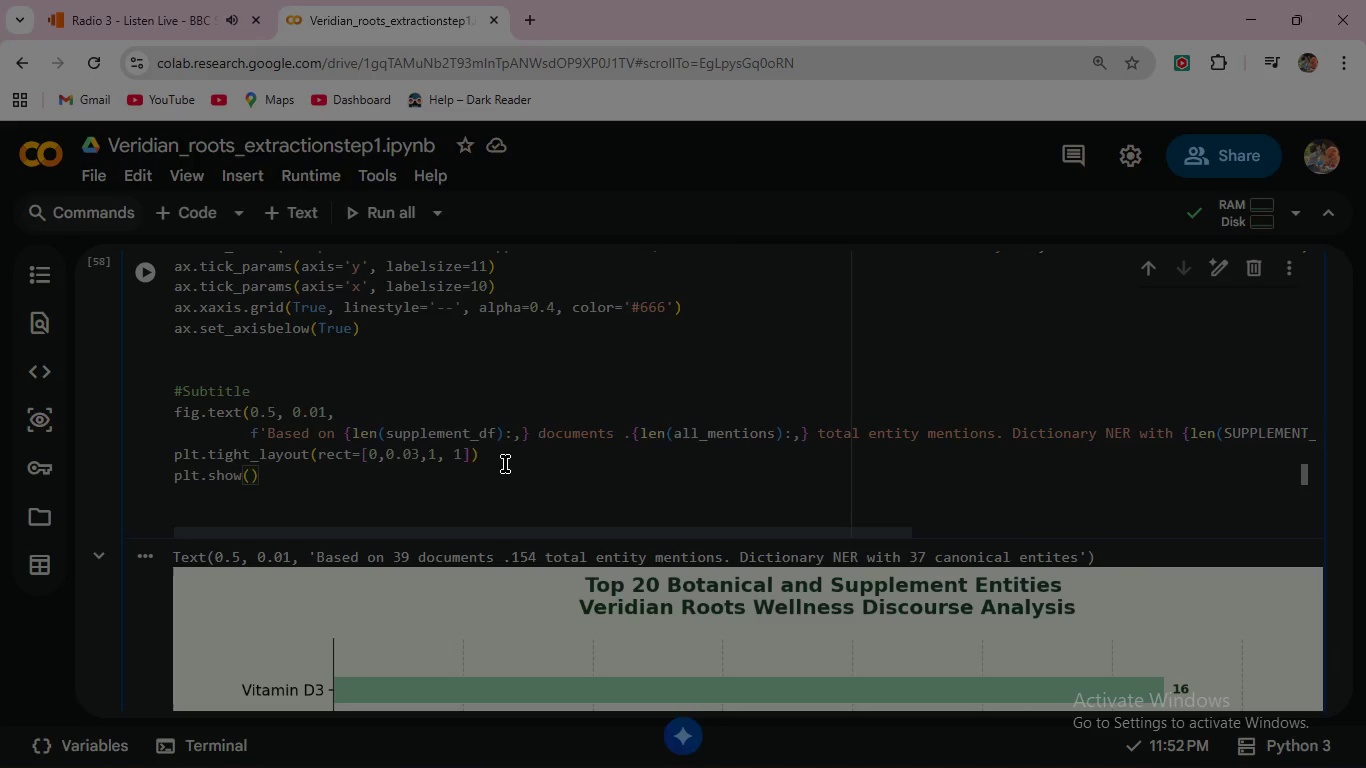 
left_click([147, 269])
 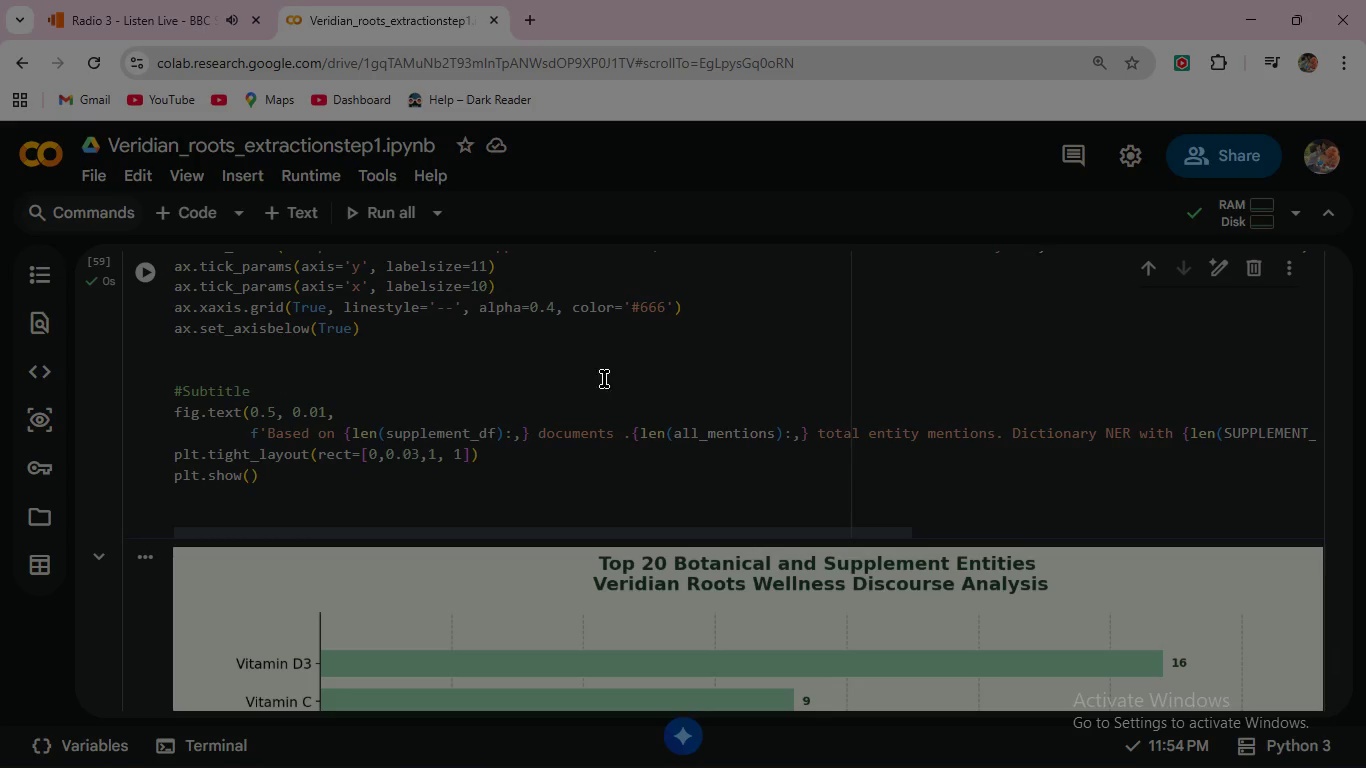 
scroll: coordinate [669, 418], scroll_direction: down, amount: 2.0
 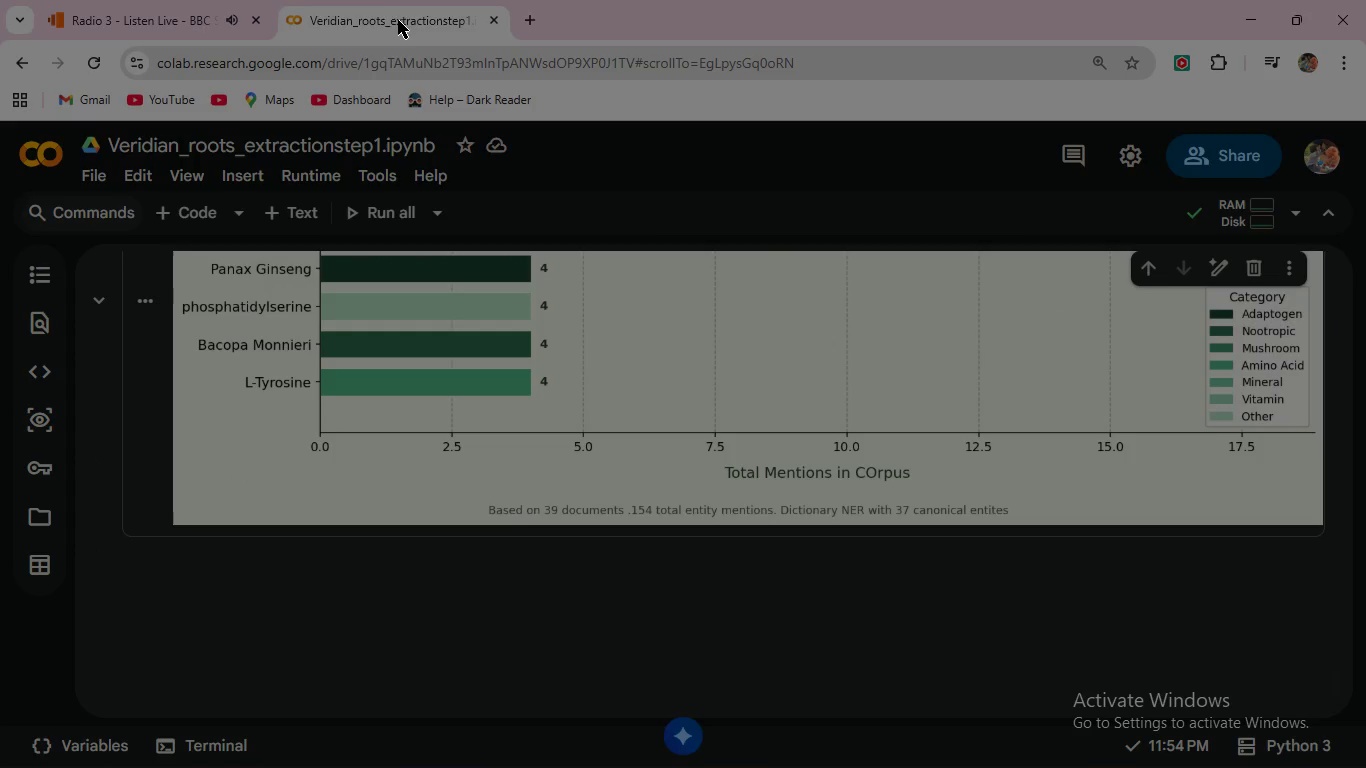 
scroll: coordinate [555, 518], scroll_direction: up, amount: 14.0
 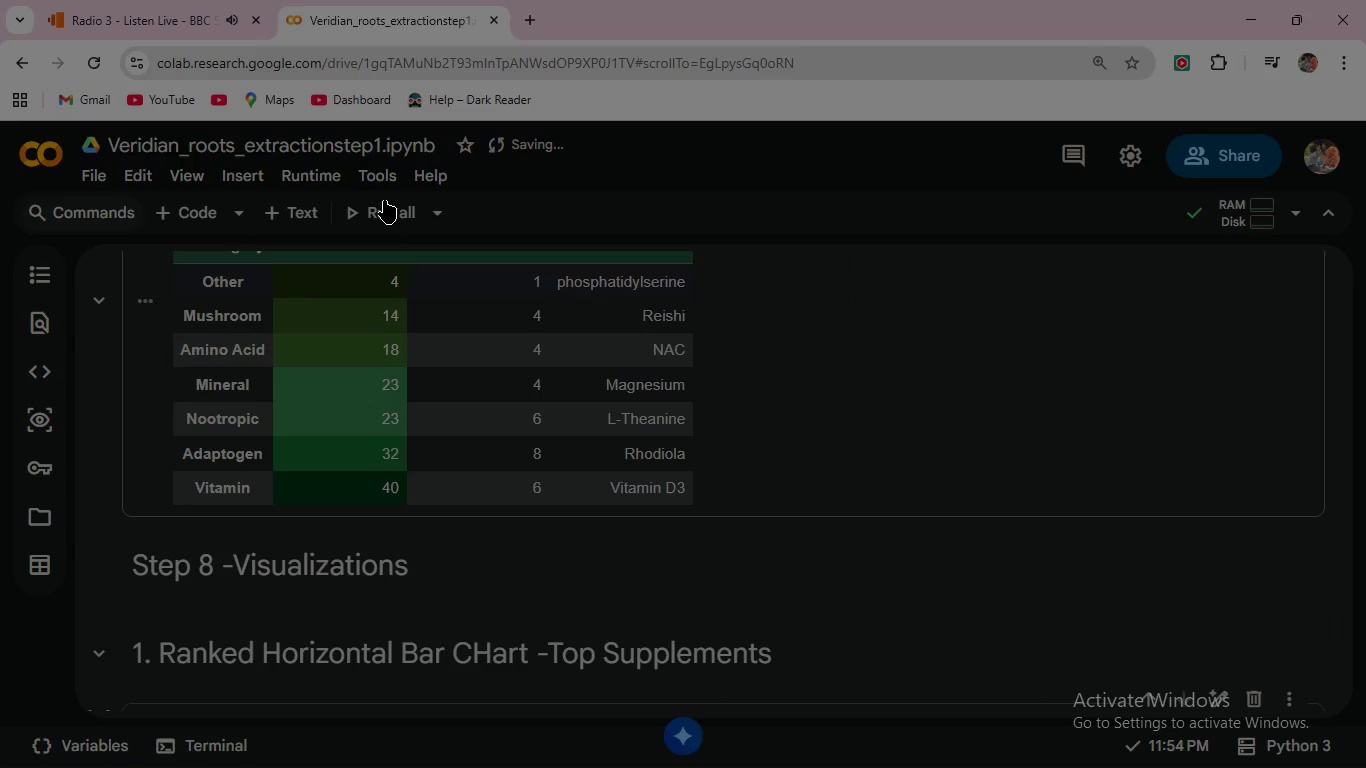 
left_click([377, 147])
 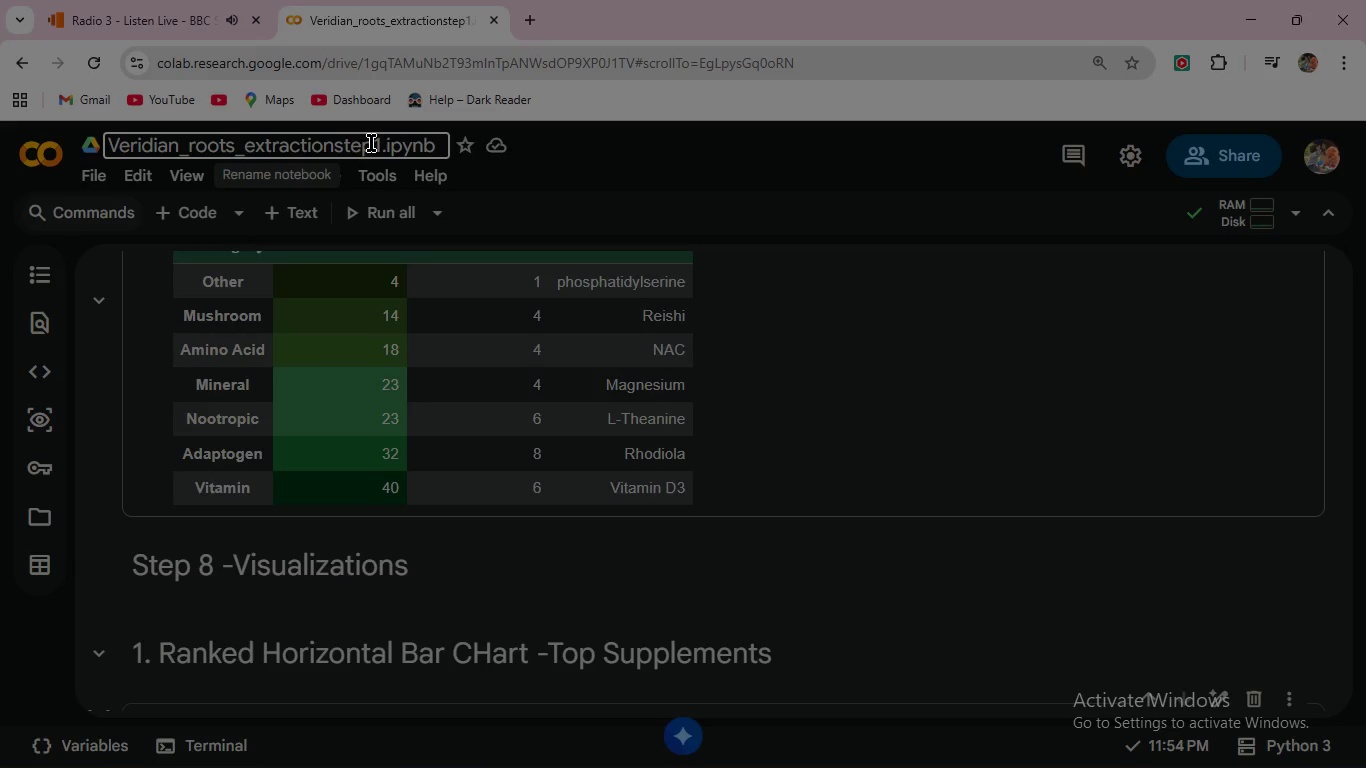 
left_click_drag(start_coordinate=[375, 146], to_coordinate=[384, 150])
 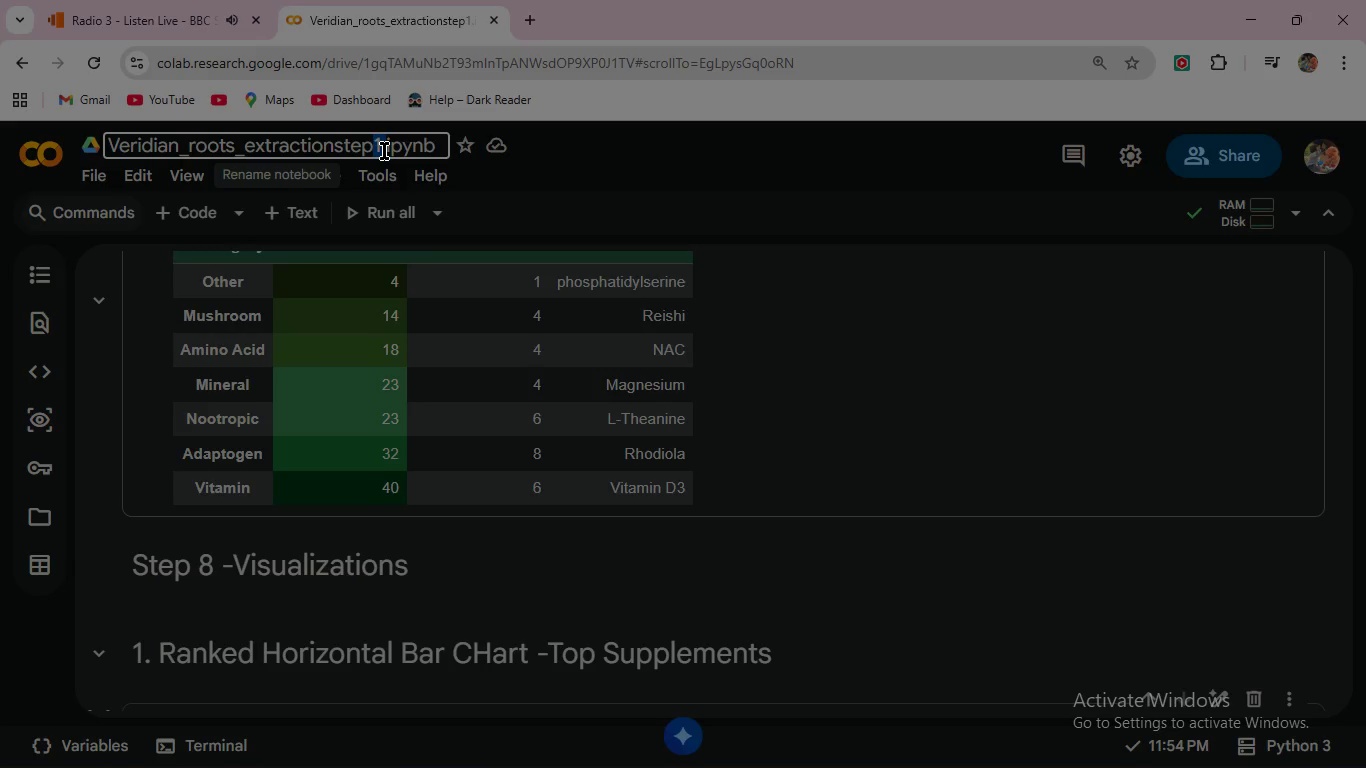 
key(2)
 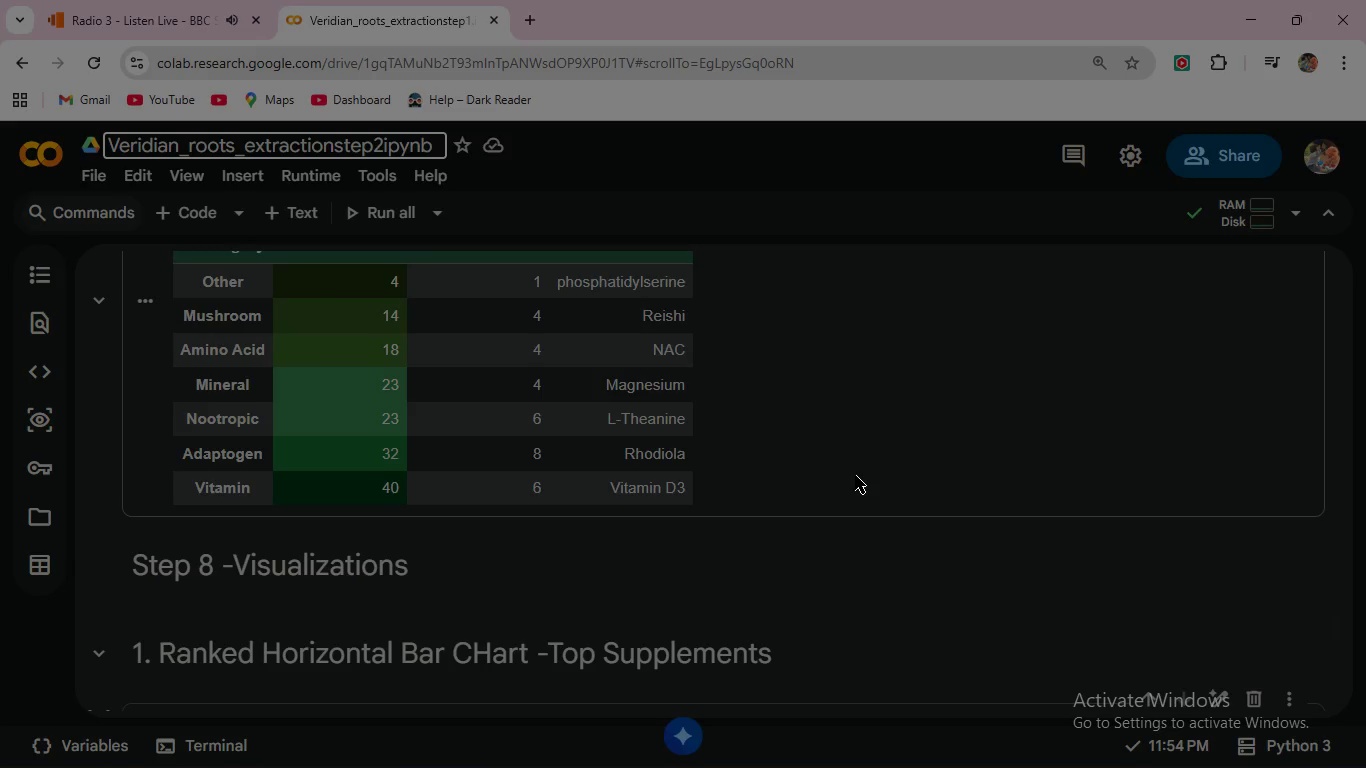 
scroll: coordinate [855, 475], scroll_direction: down, amount: 5.0
 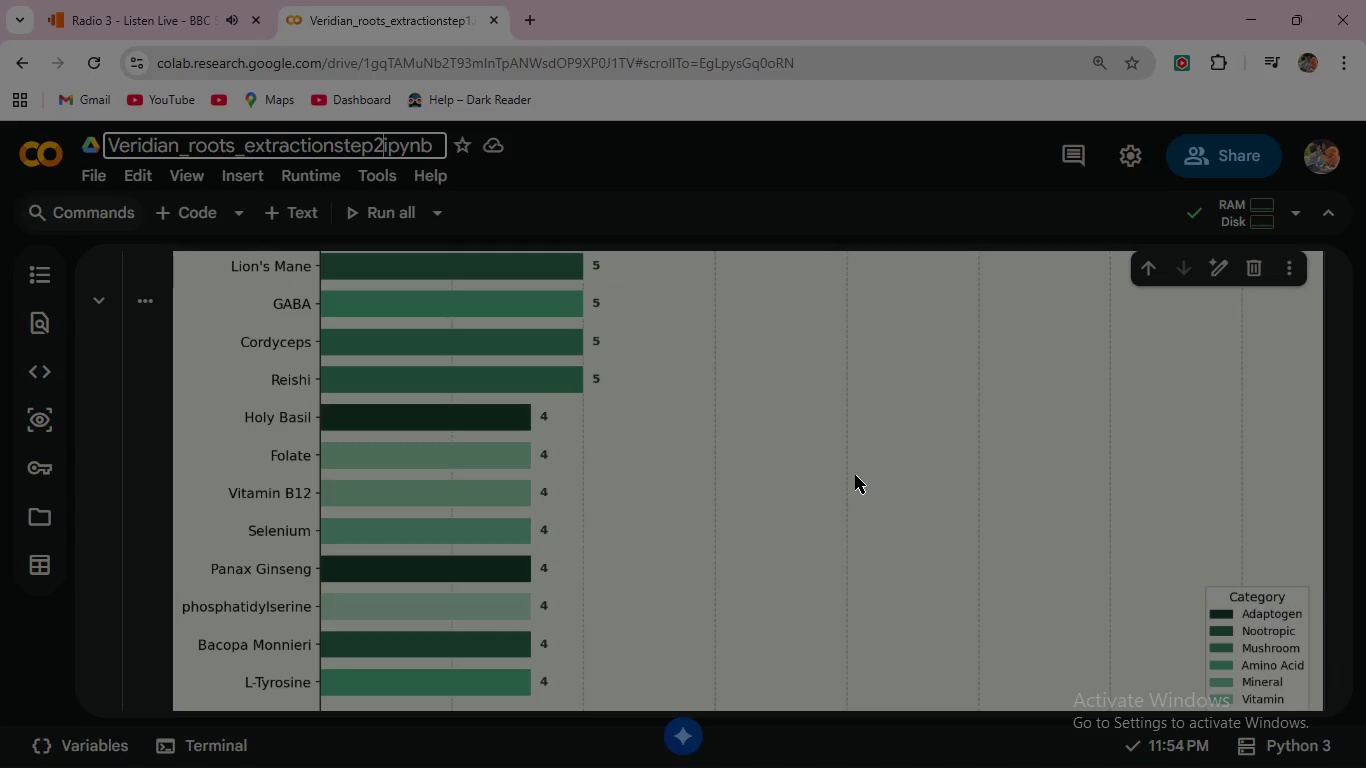 
wait(6.05)
 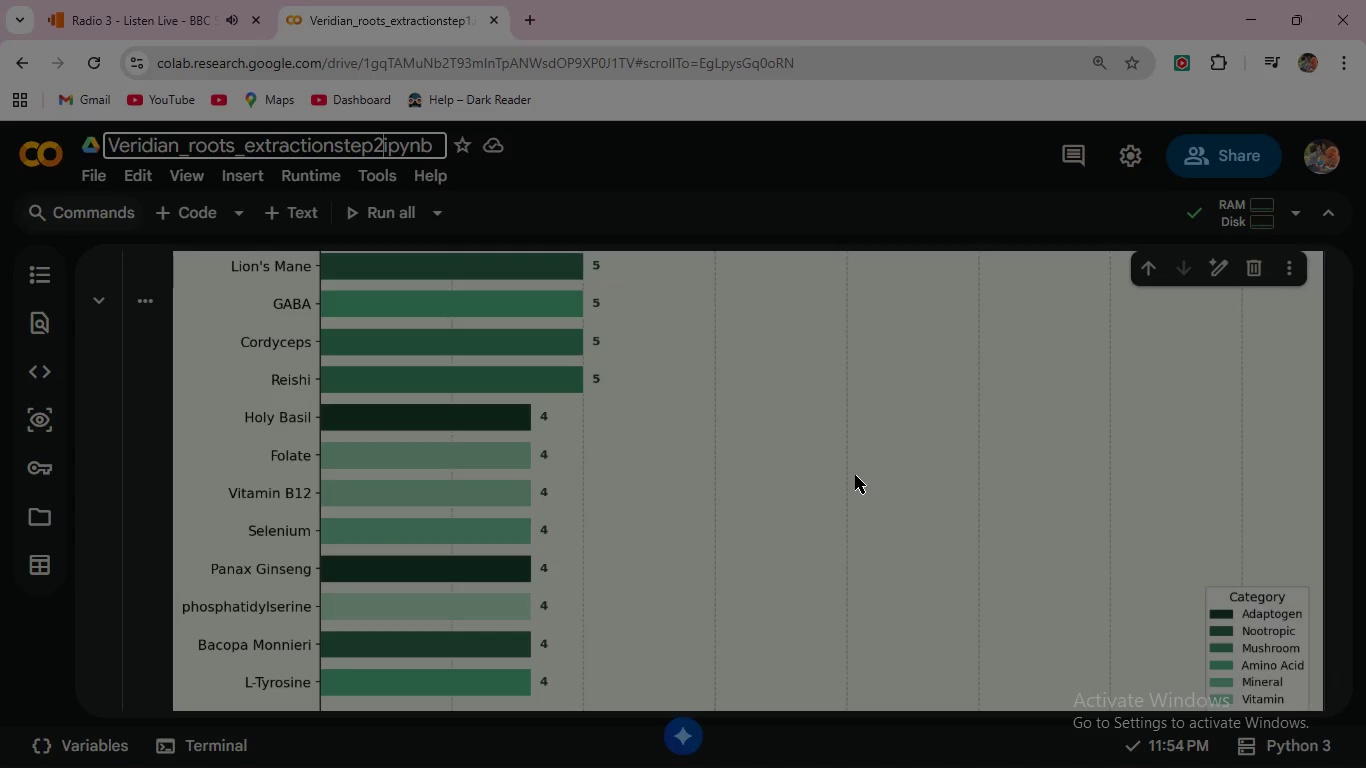 
scroll: coordinate [619, 523], scroll_direction: down, amount: 5.0
 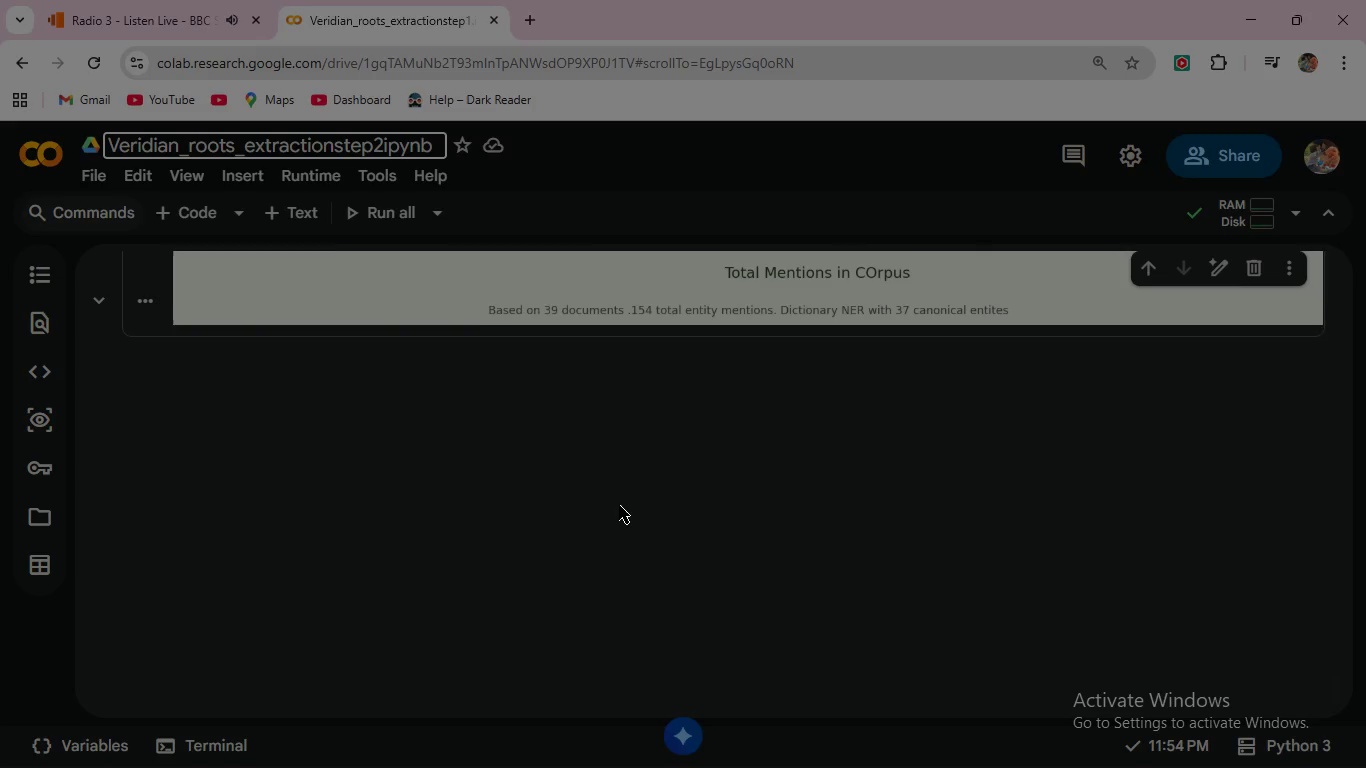 
scroll: coordinate [619, 505], scroll_direction: up, amount: 12.0
 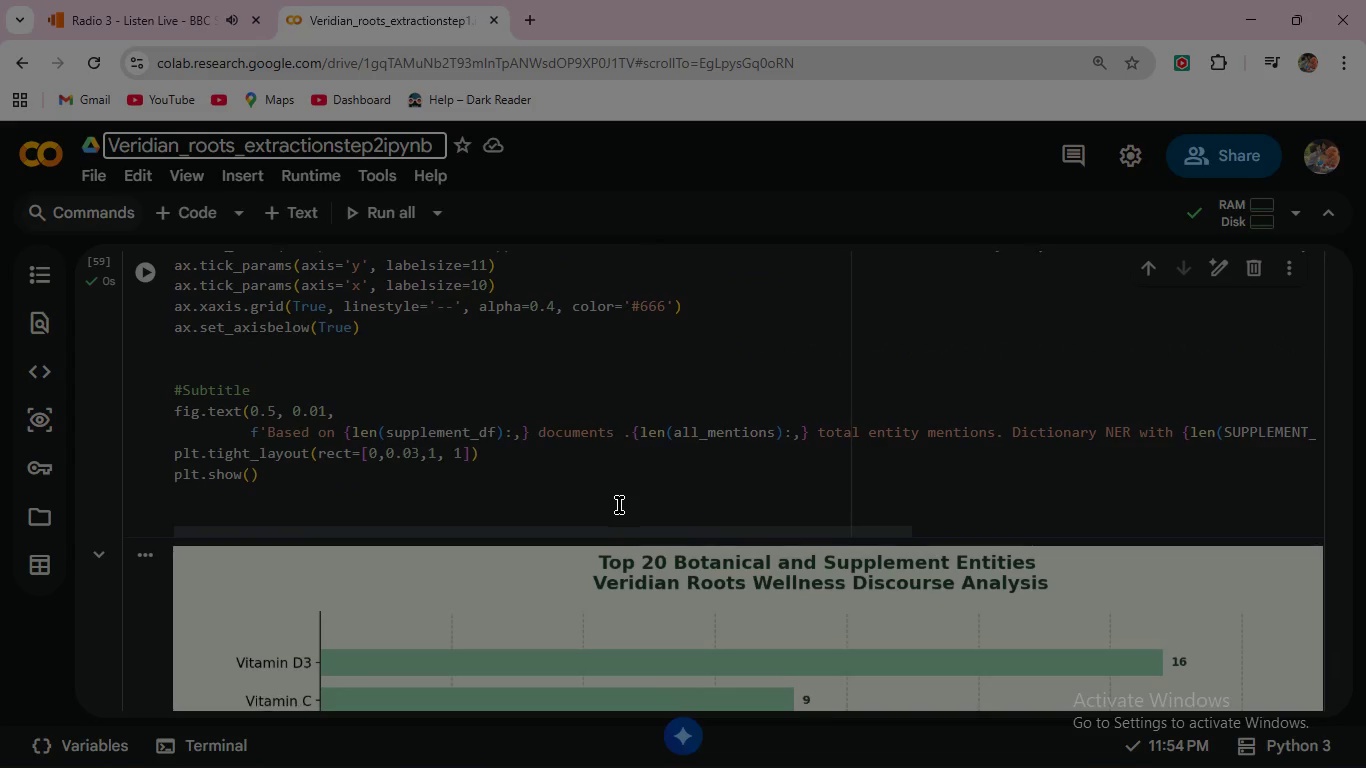 
scroll: coordinate [619, 505], scroll_direction: down, amount: 10.0
 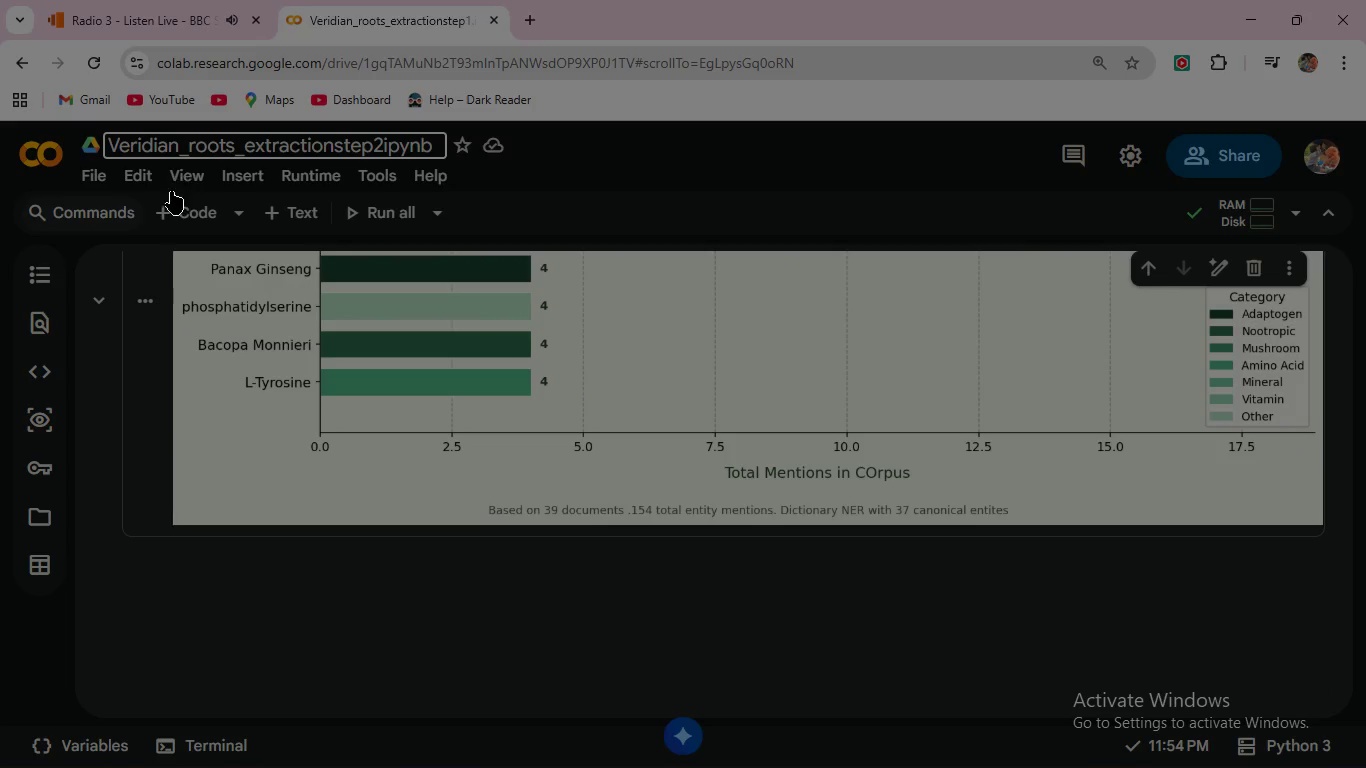 
left_click([199, 210])
 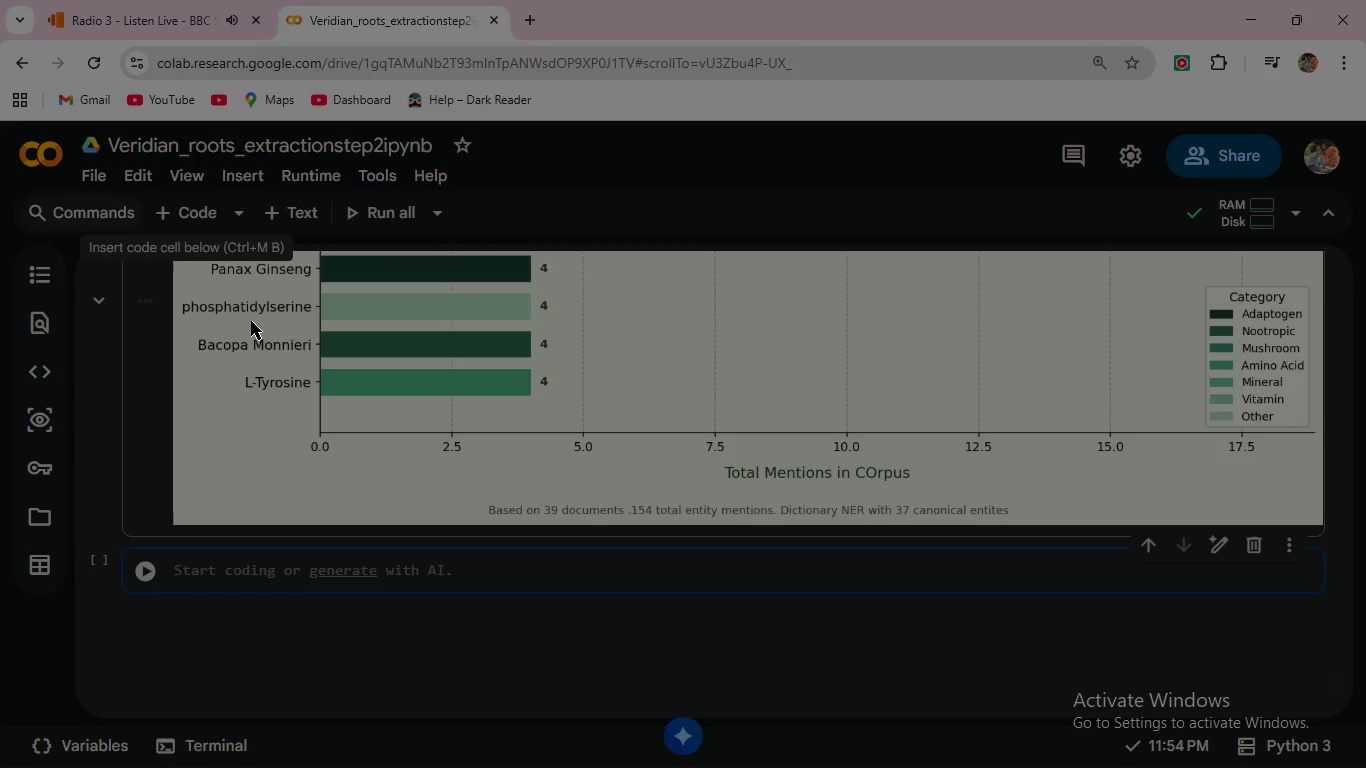 
left_click([250, 386])
 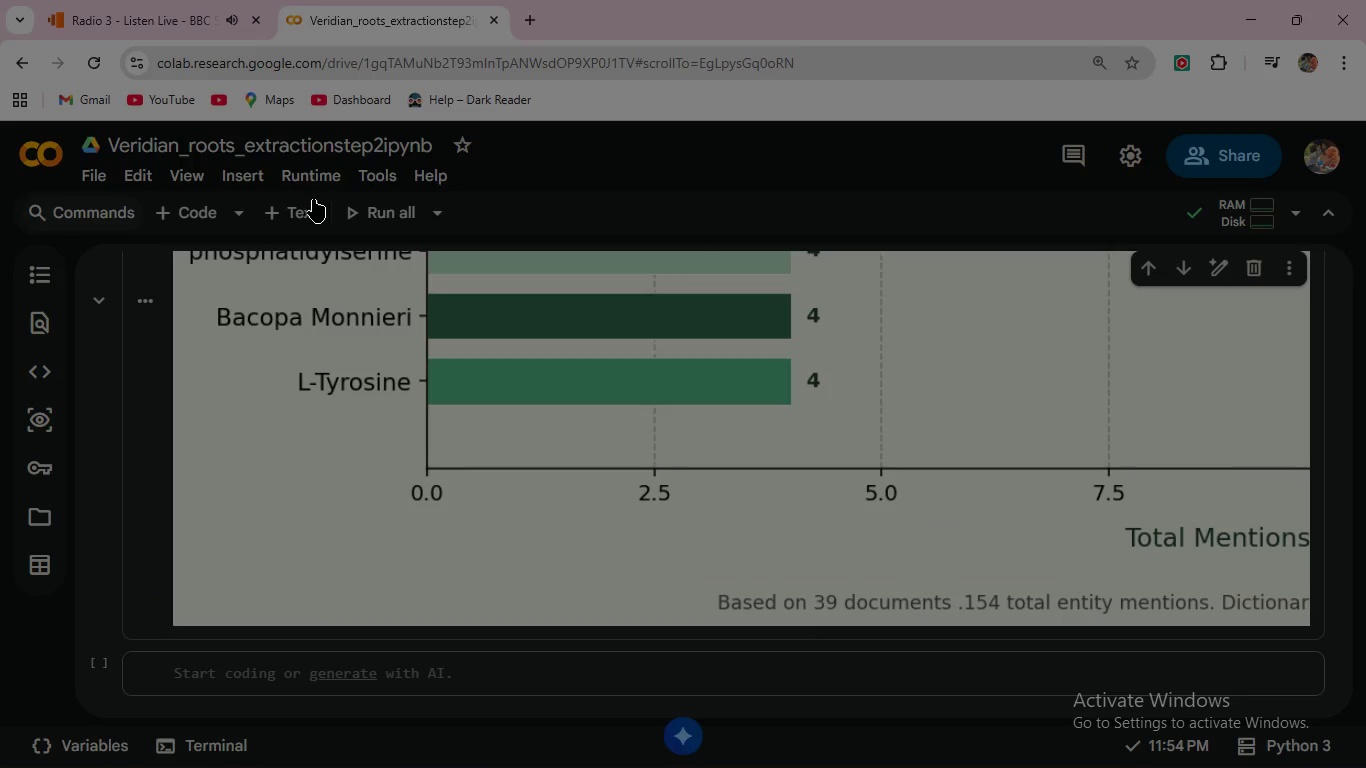 
left_click([309, 206])
 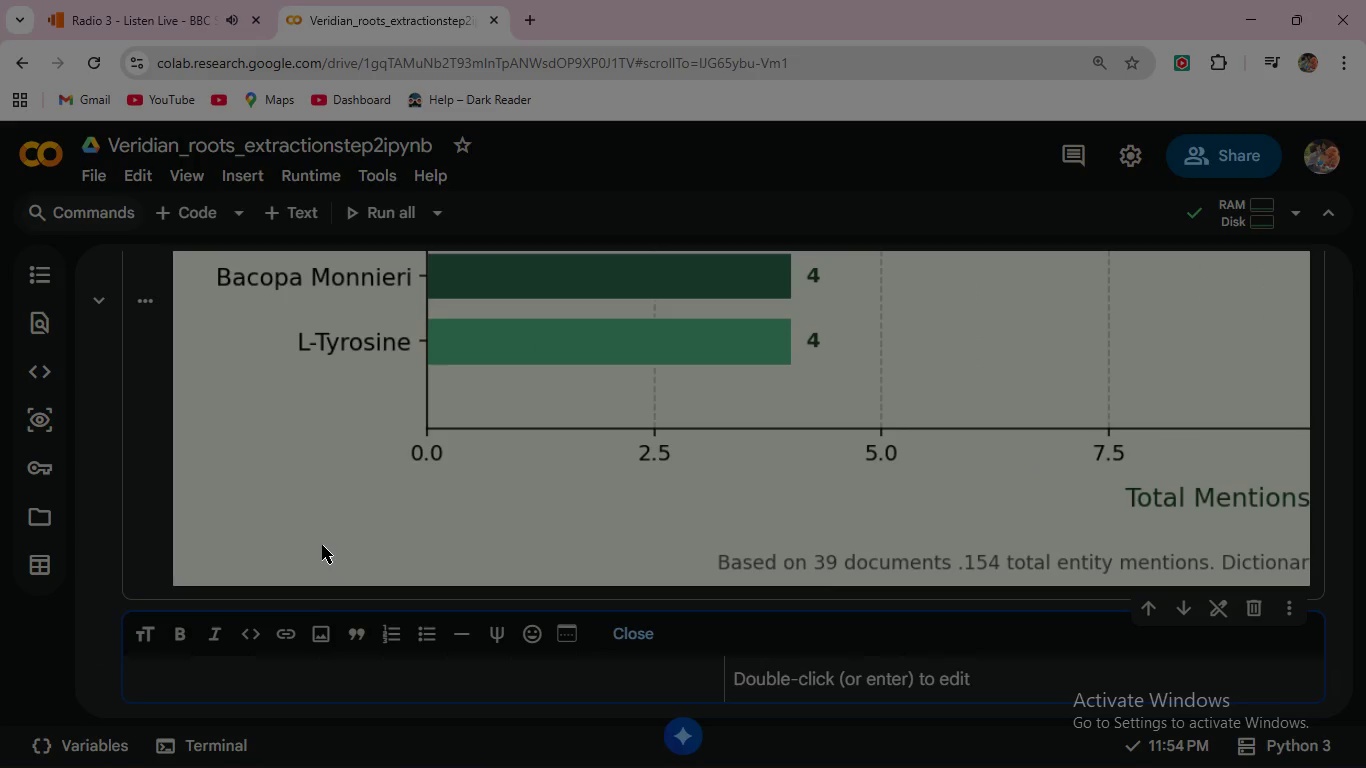 
wait(5.92)
 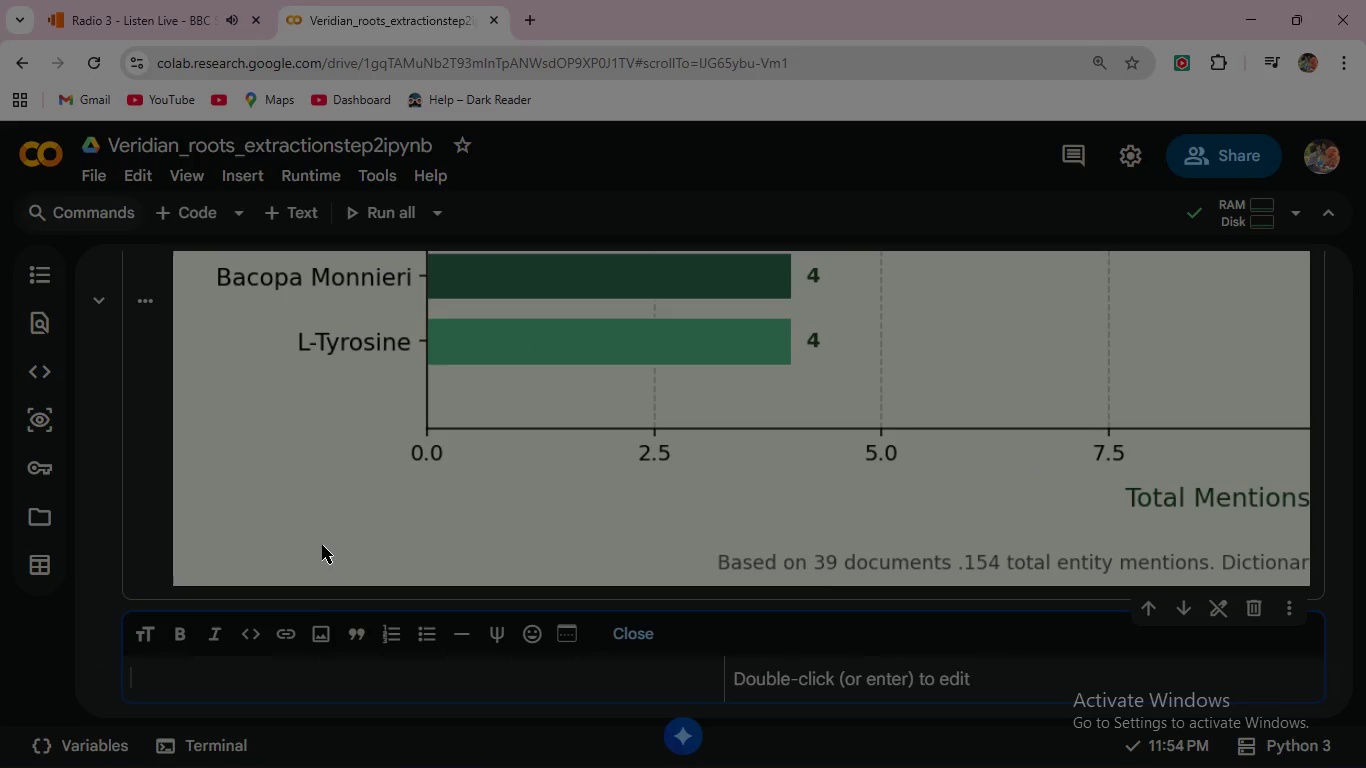 
type(#2. word COunt-)
key(Backspace)
key(Backspace)
key(Backspace)
key(Backspace)
key(Backspace)
type(ount - Supplement Prominence)
 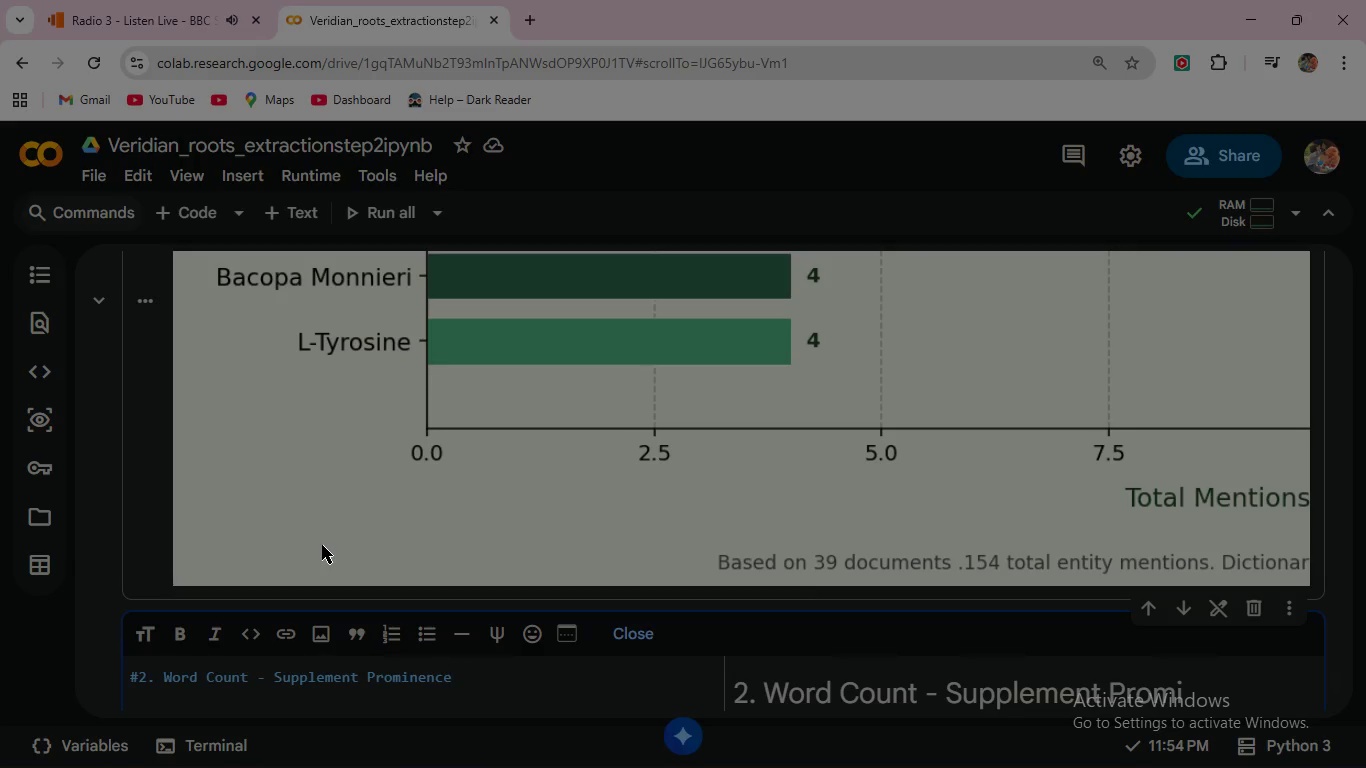 
left_click([1243, 16])